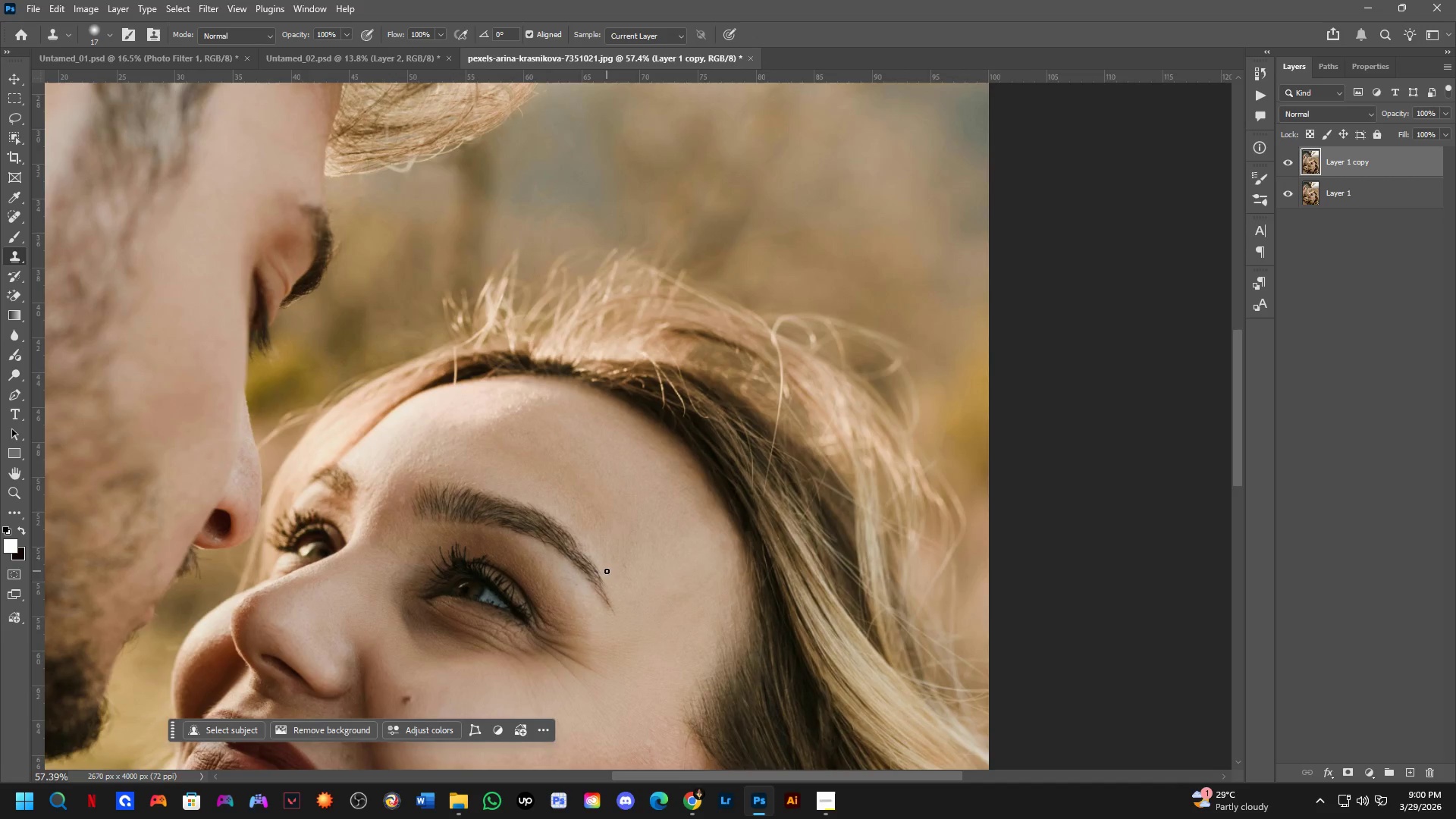 
hold_key(key=Space, duration=0.52)
 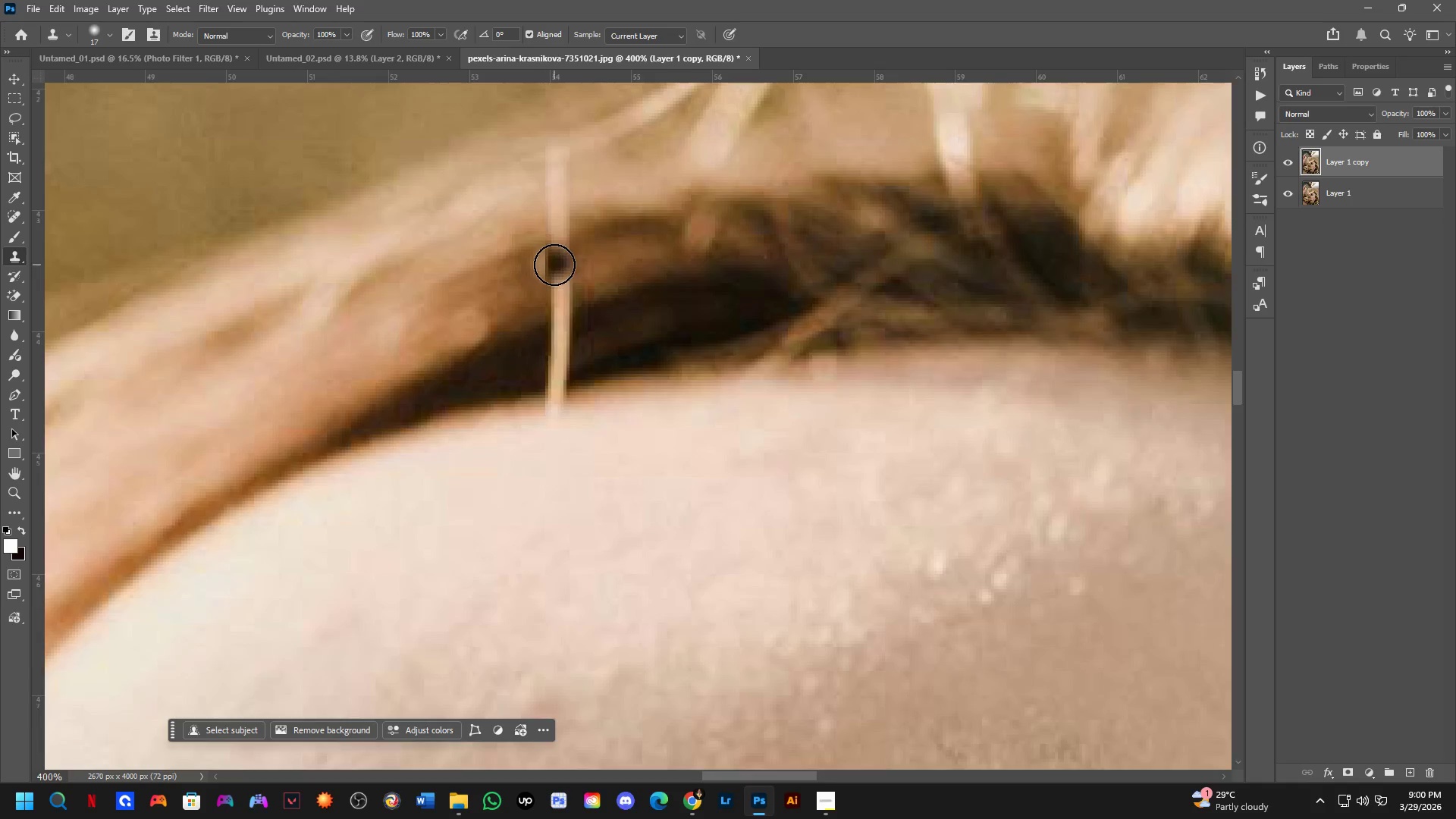 
left_click_drag(start_coordinate=[563, 165], to_coordinate=[558, 265])
 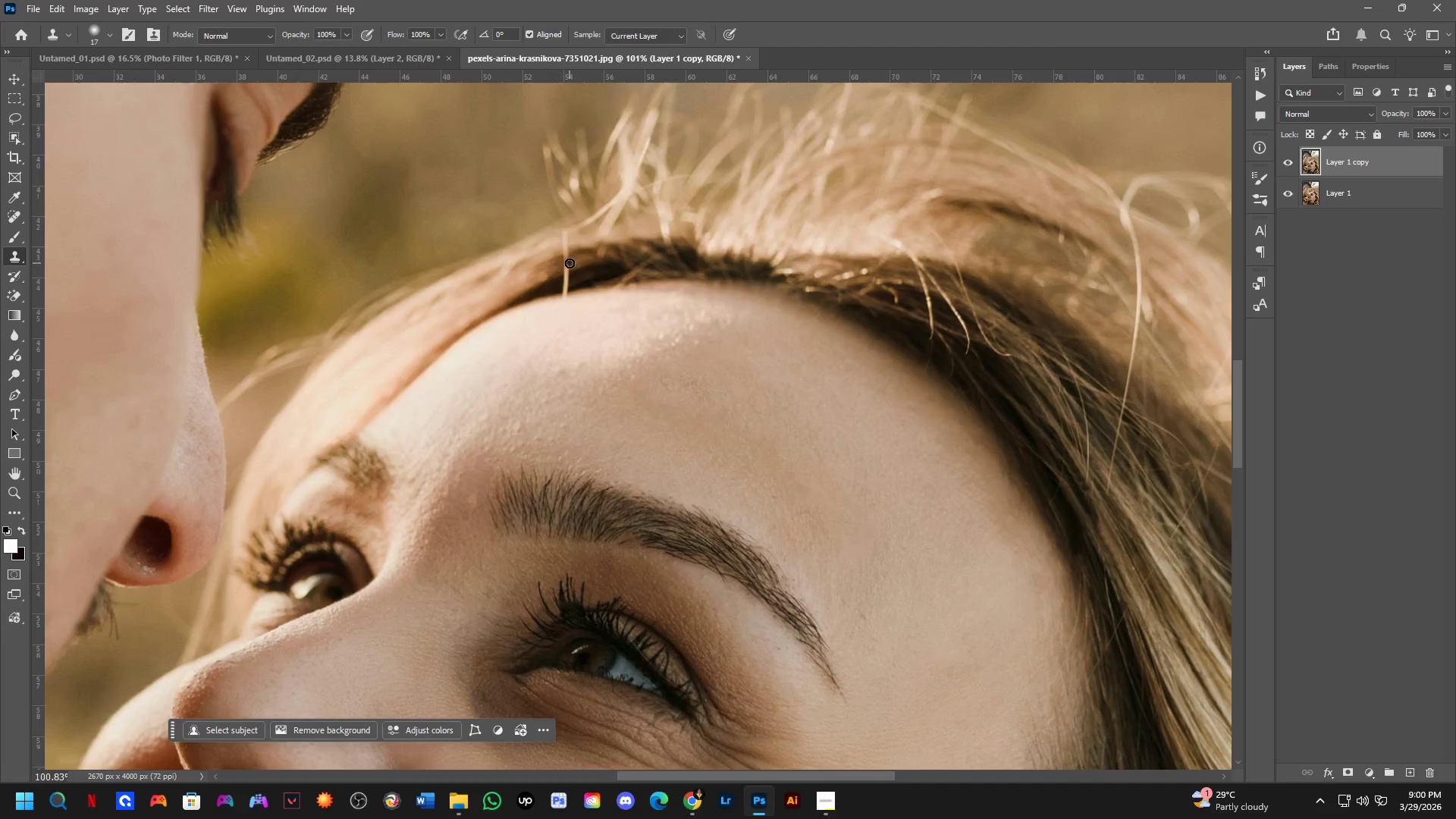 
scroll: coordinate [513, 194], scroll_direction: up, amount: 6.0
 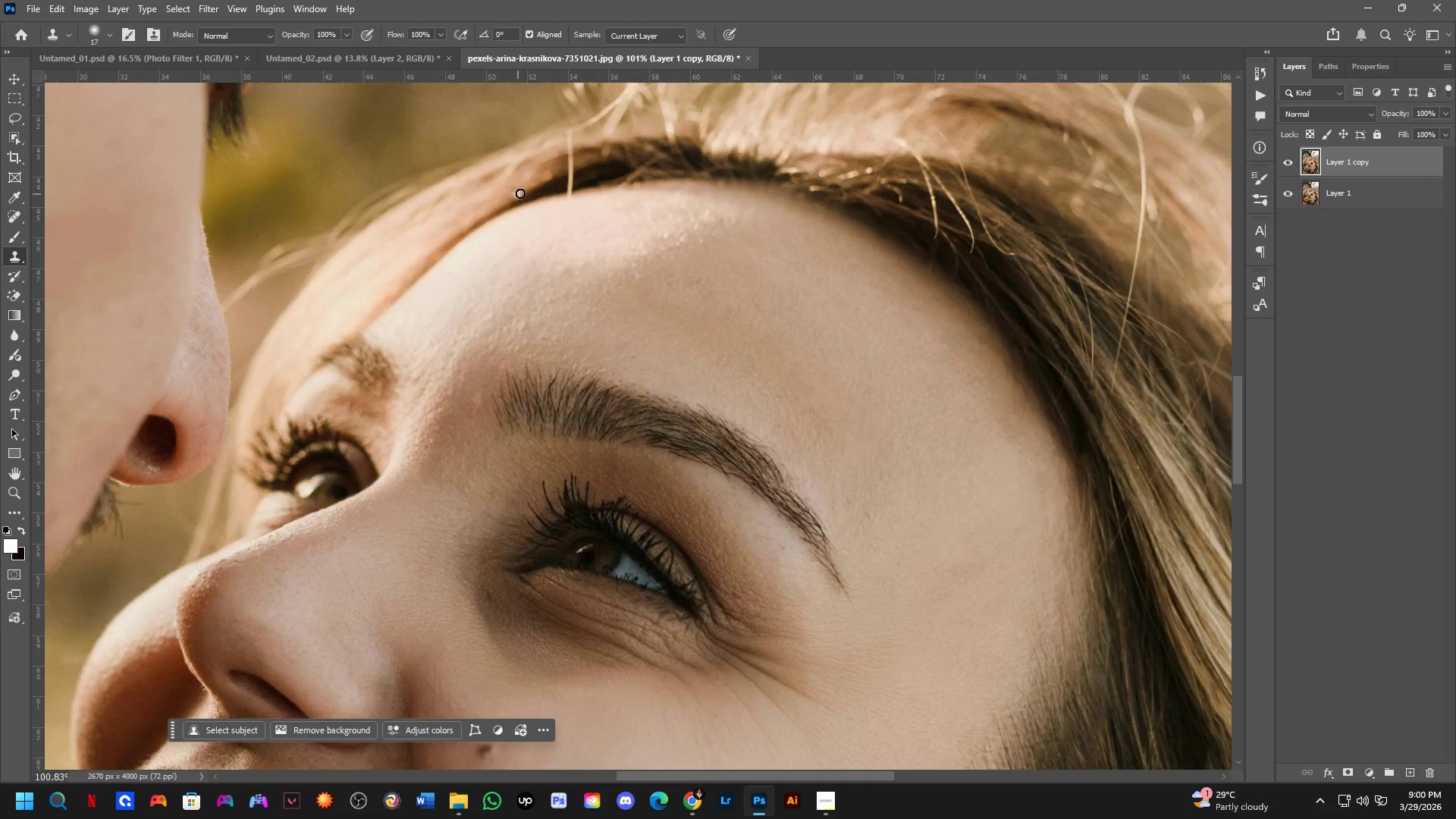 
key(Shift+ShiftLeft)
 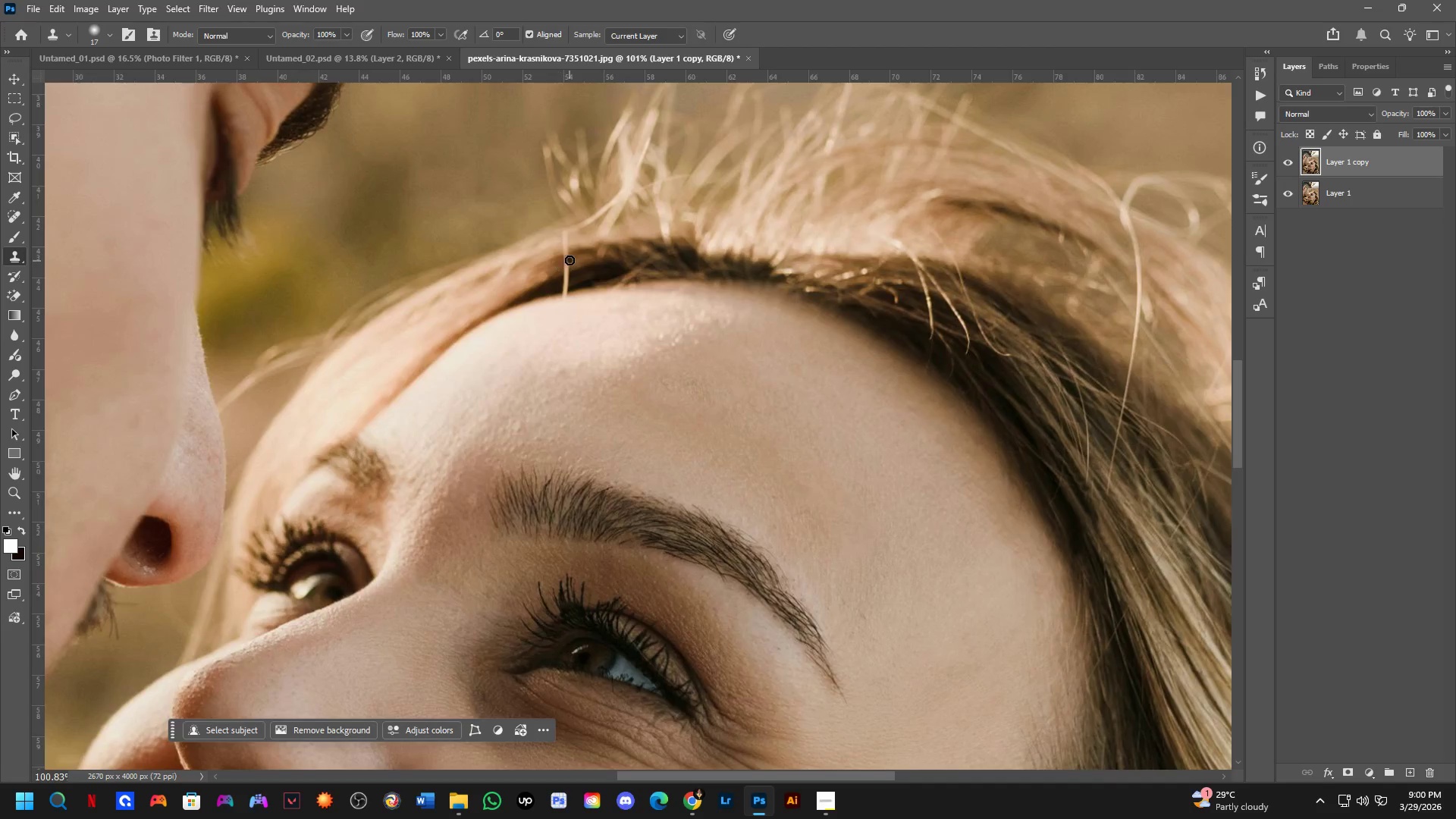 
scroll: coordinate [566, 293], scroll_direction: up, amount: 5.0
 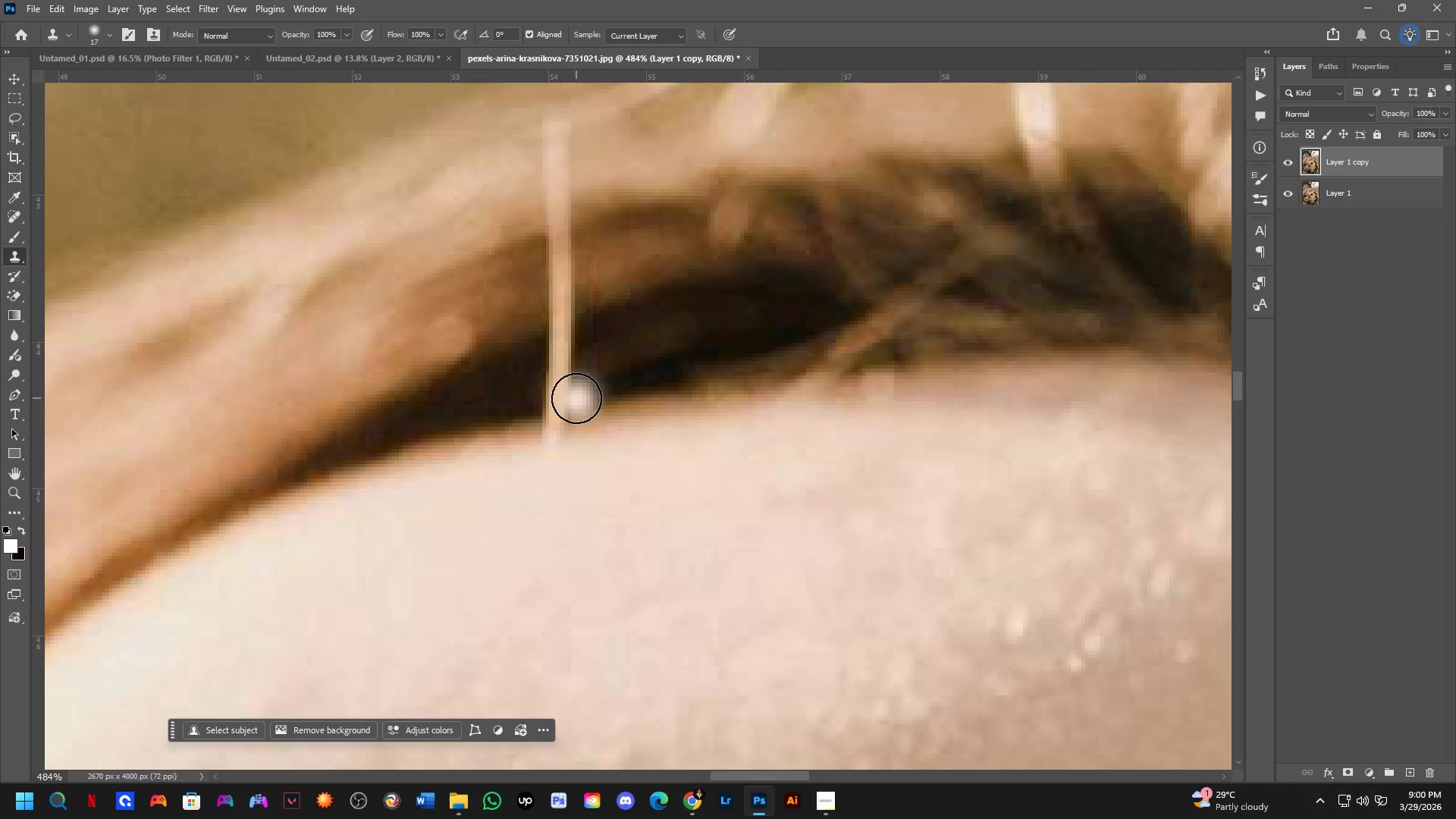 
hold_key(key=AltLeft, duration=0.52)
left_click([614, 400])
 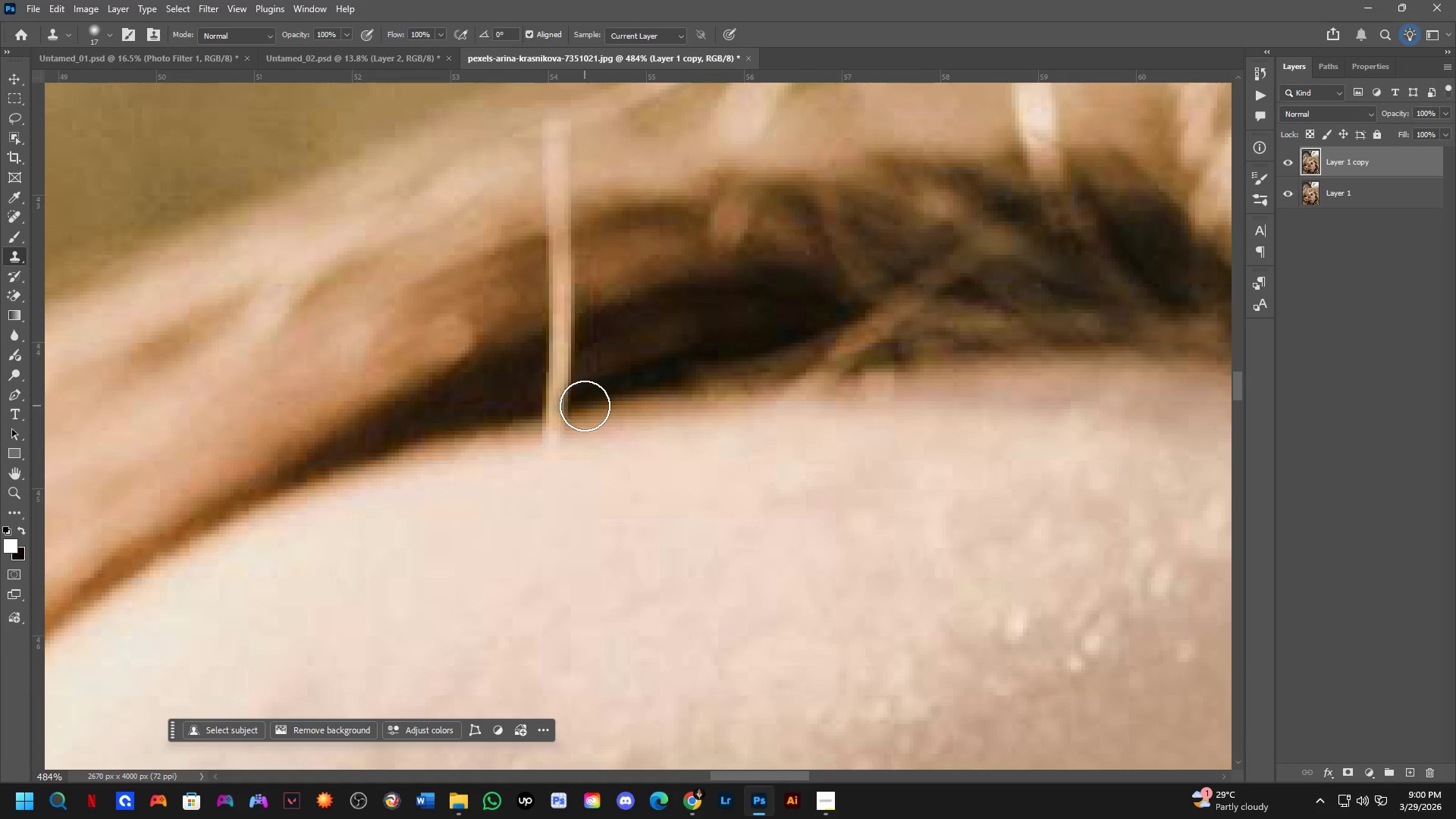 
left_click_drag(start_coordinate=[579, 407], to_coordinate=[578, 390])
 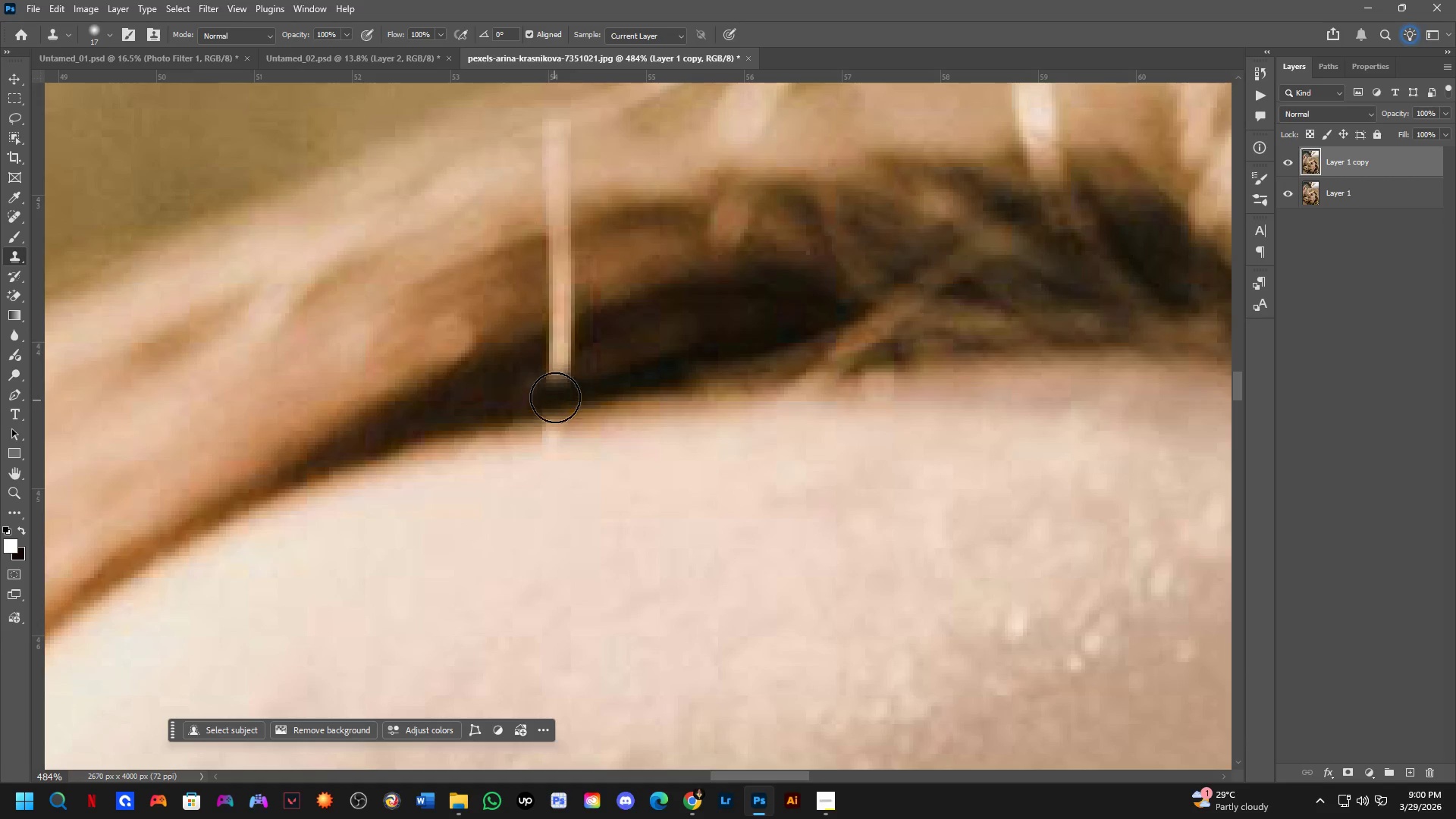 
left_click_drag(start_coordinate=[562, 379], to_coordinate=[566, 366])
 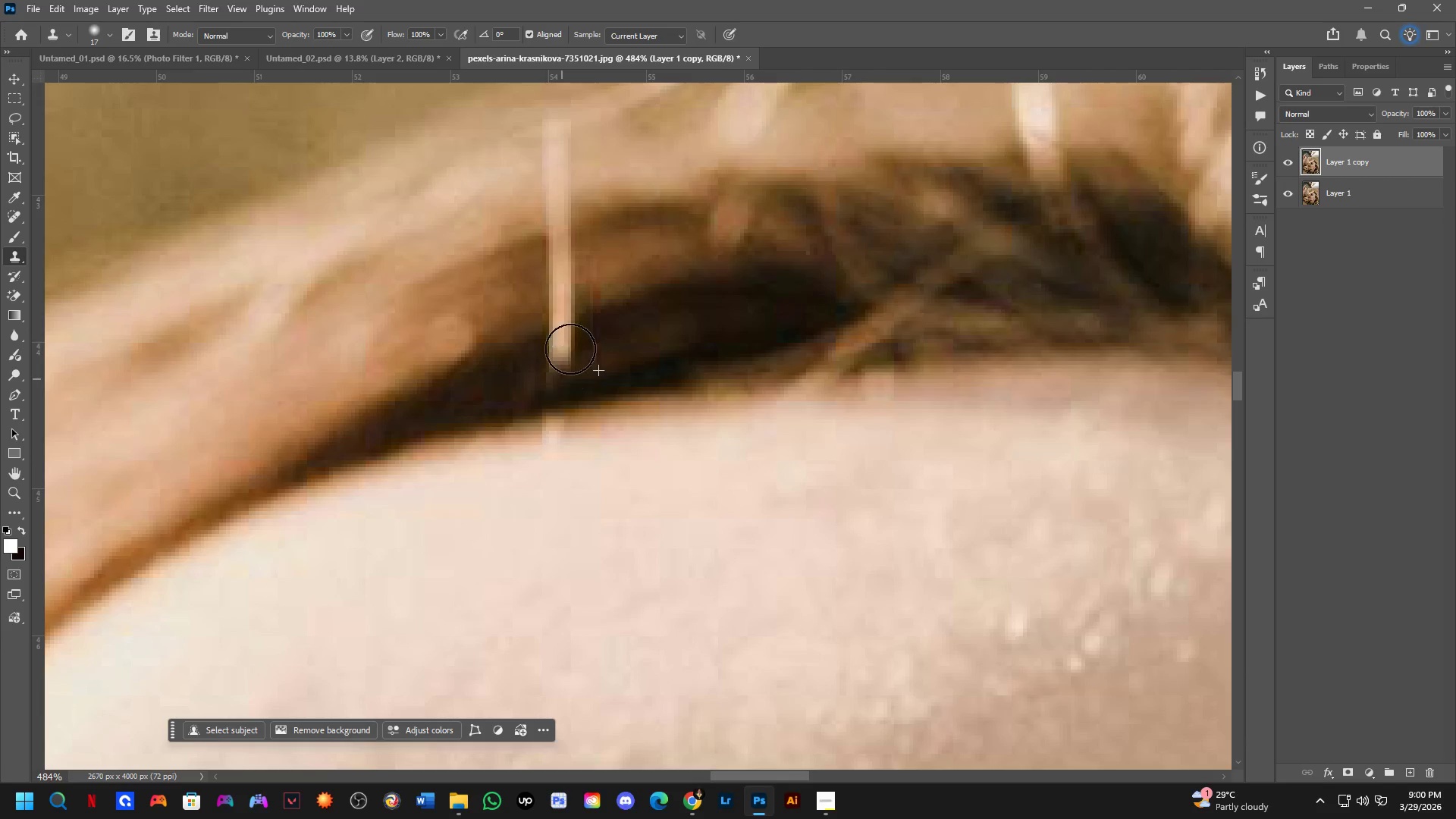 
triple_click([570, 349])
 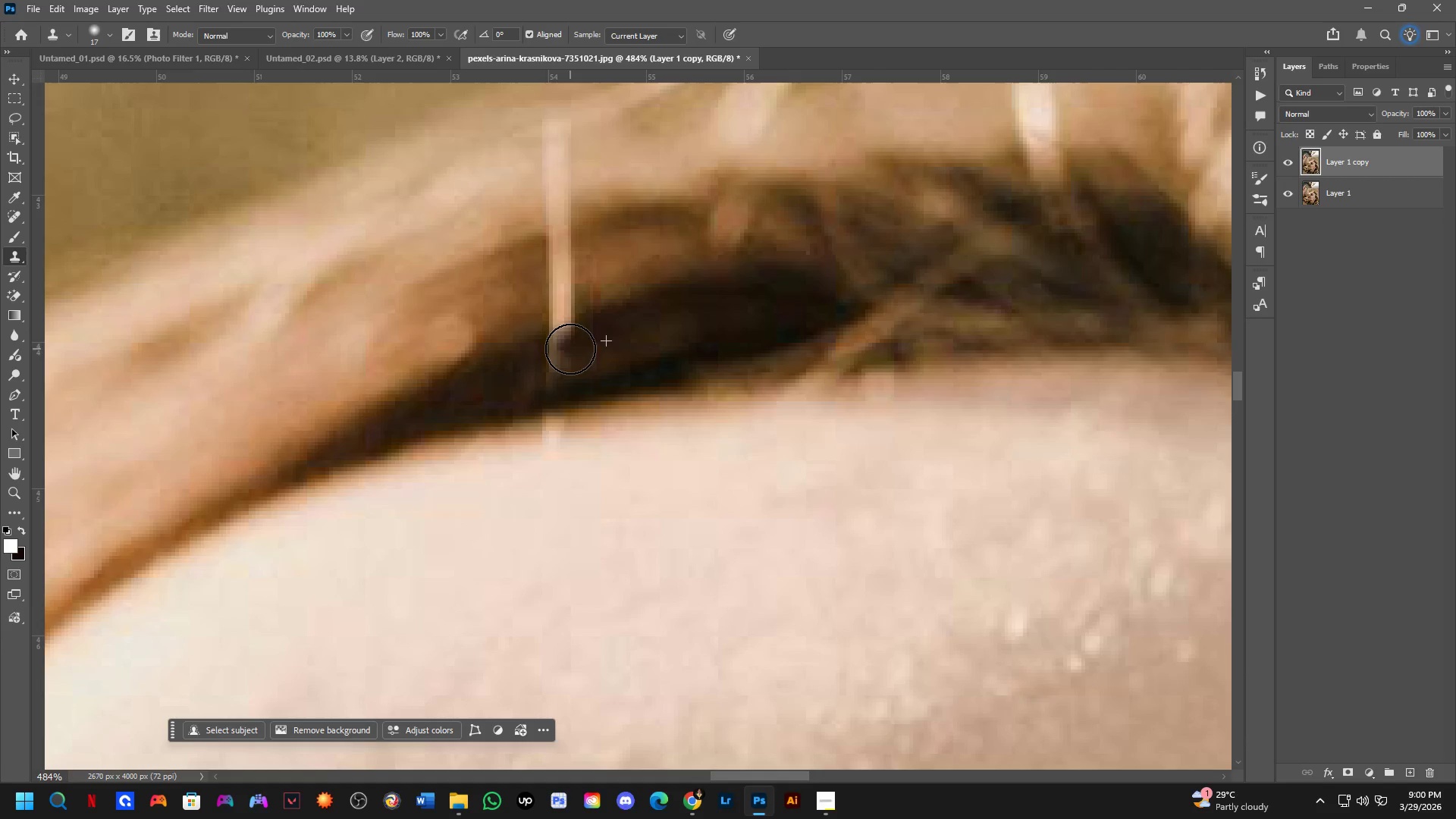 
left_click_drag(start_coordinate=[570, 349], to_coordinate=[546, 371])
 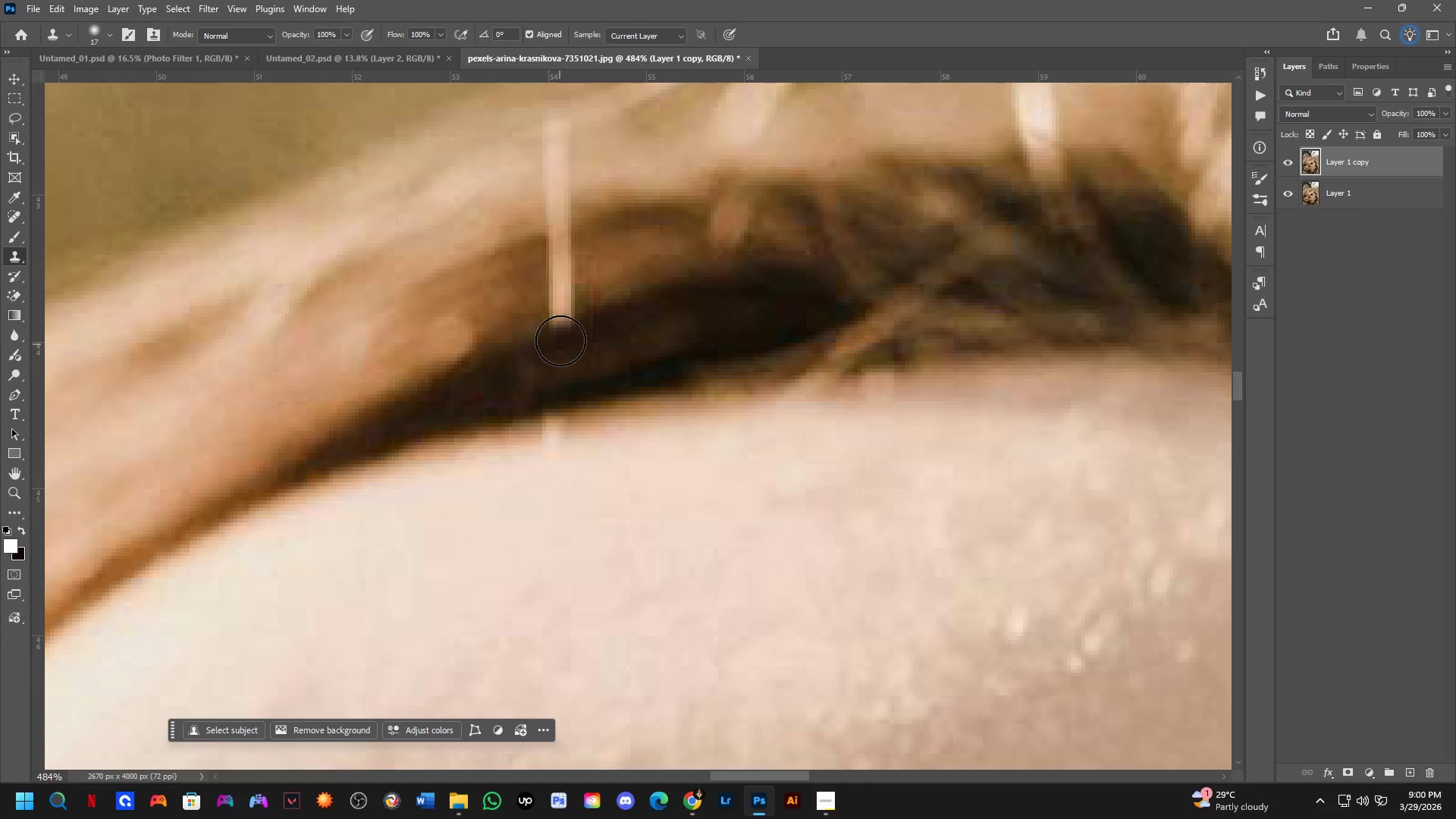 
left_click_drag(start_coordinate=[563, 334], to_coordinate=[566, 331])
 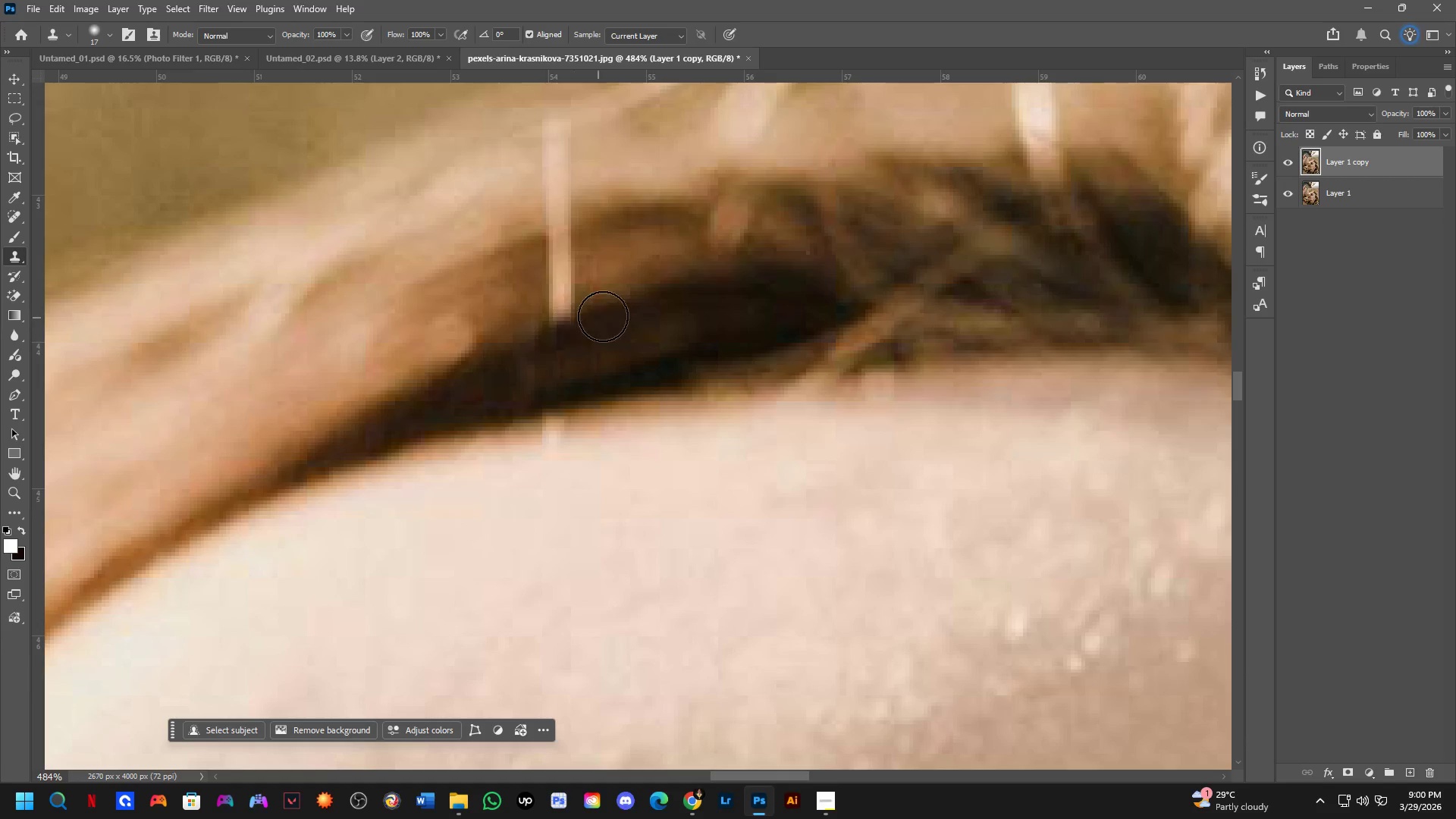 
key(Shift+ShiftLeft)
 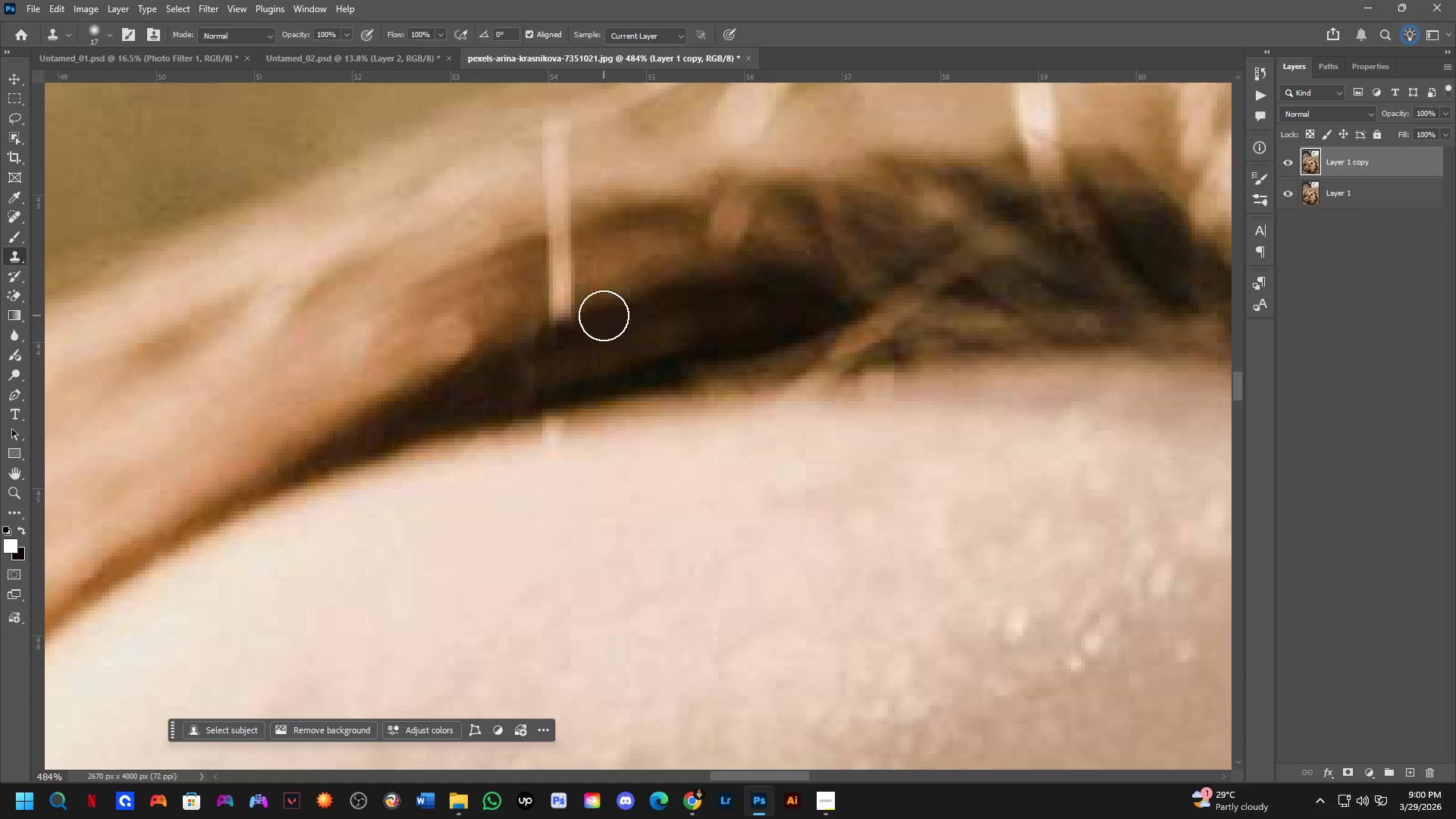 
key(Shift+ShiftLeft)
 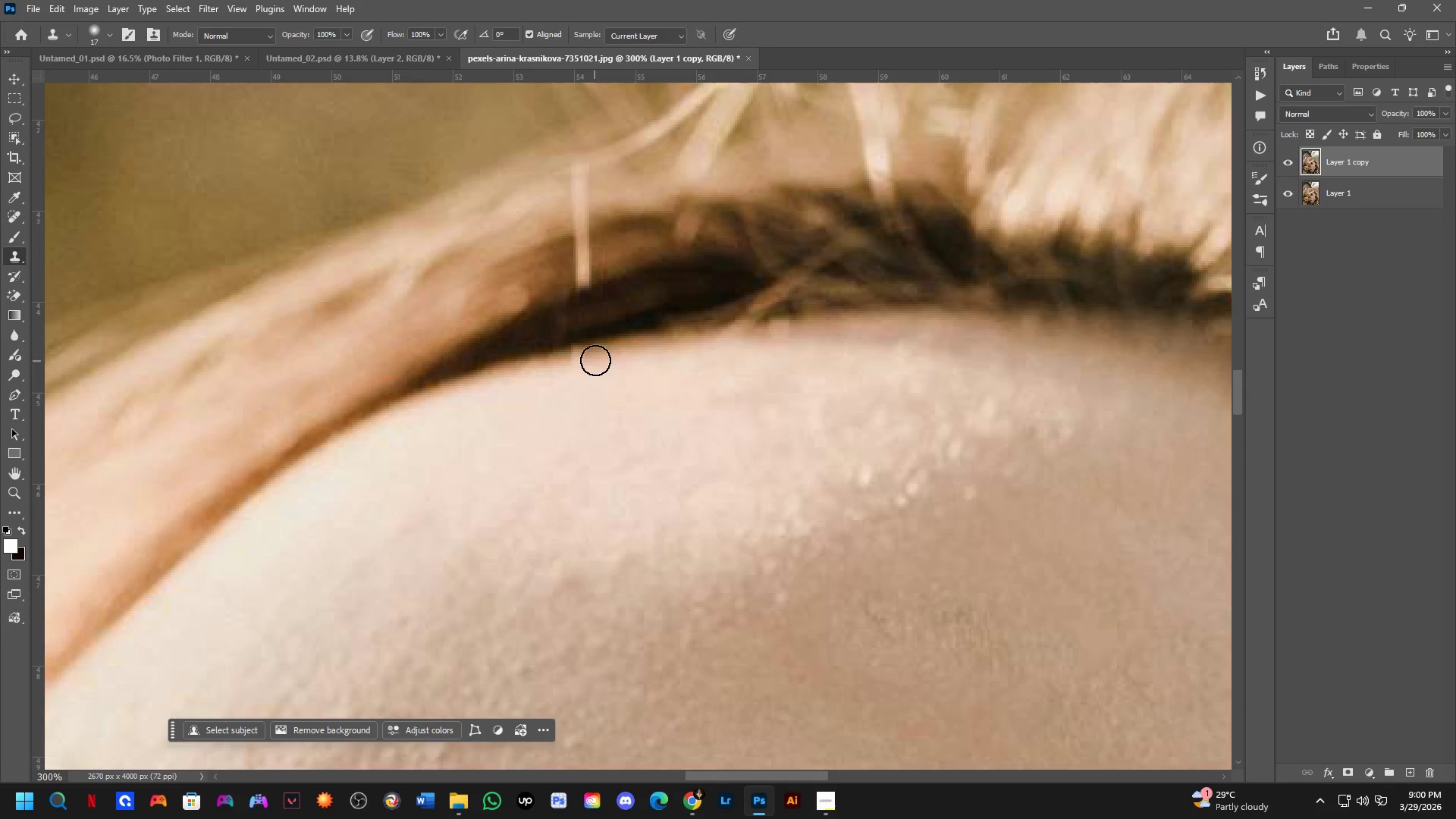 
scroll: coordinate [588, 389], scroll_direction: down, amount: 2.0
 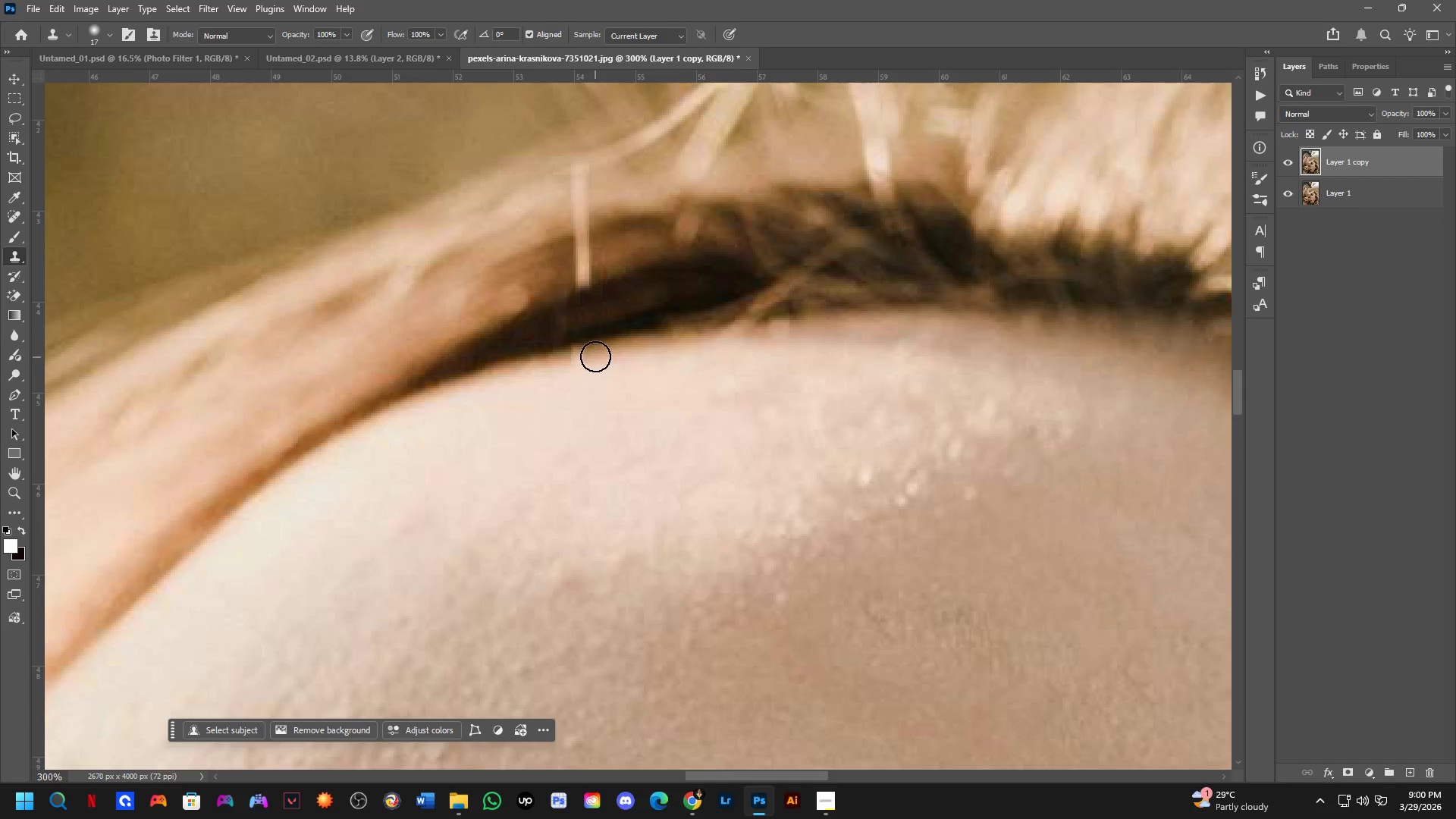 
left_click_drag(start_coordinate=[592, 352], to_coordinate=[570, 361])
 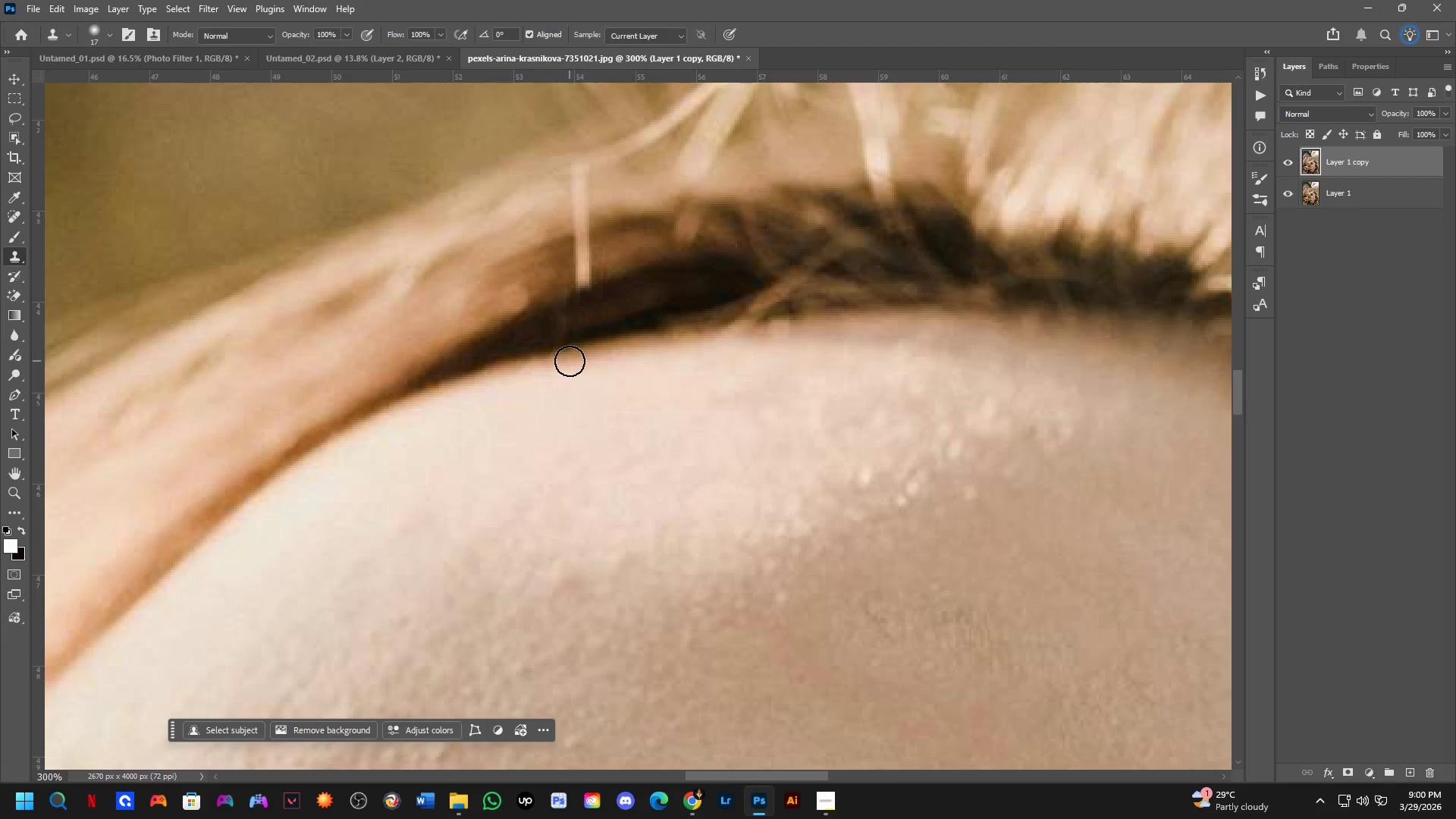 
double_click([570, 361])
 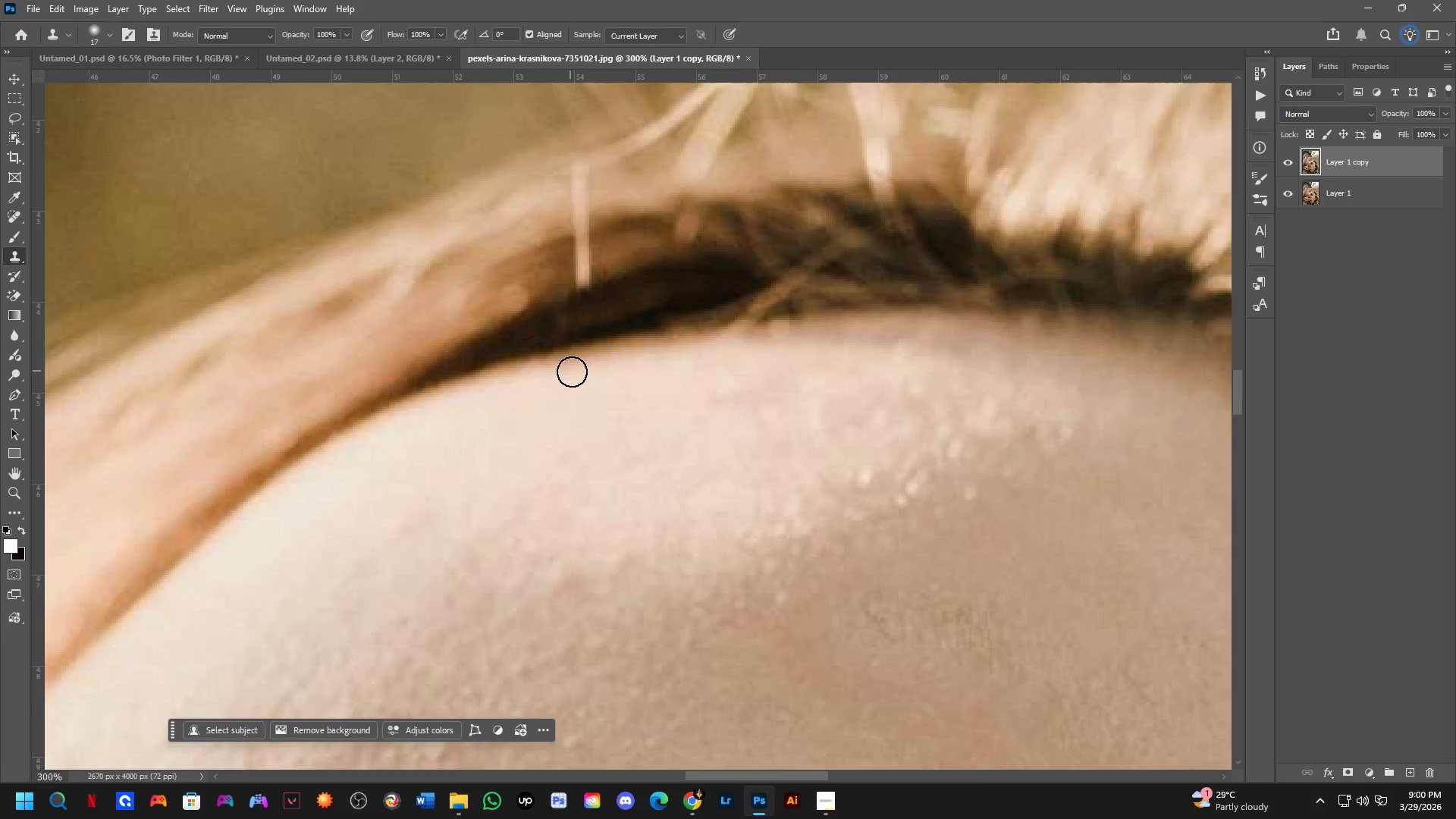 
key(Shift+ShiftLeft)
 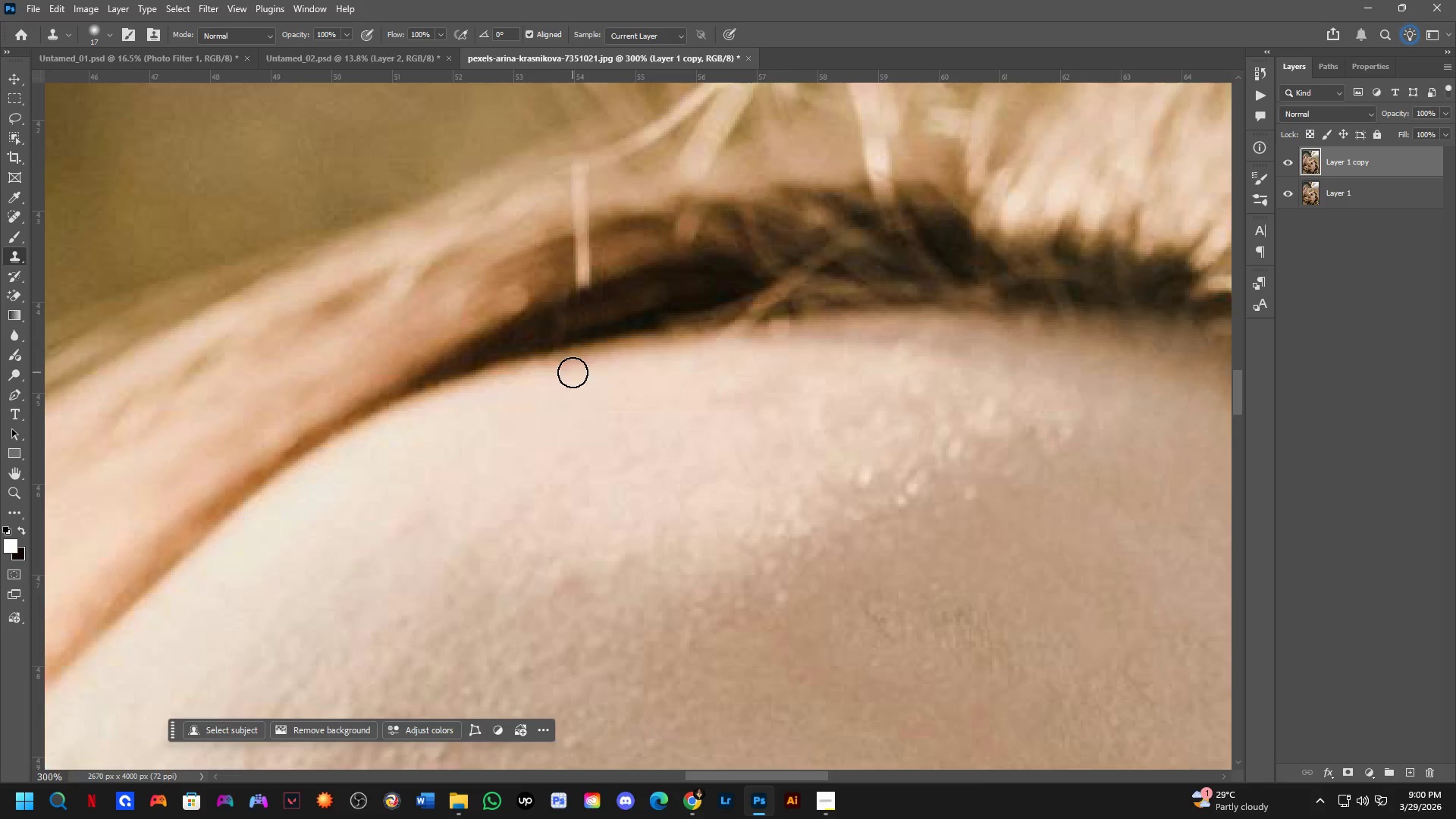 
hold_key(key=Space, duration=0.41)
 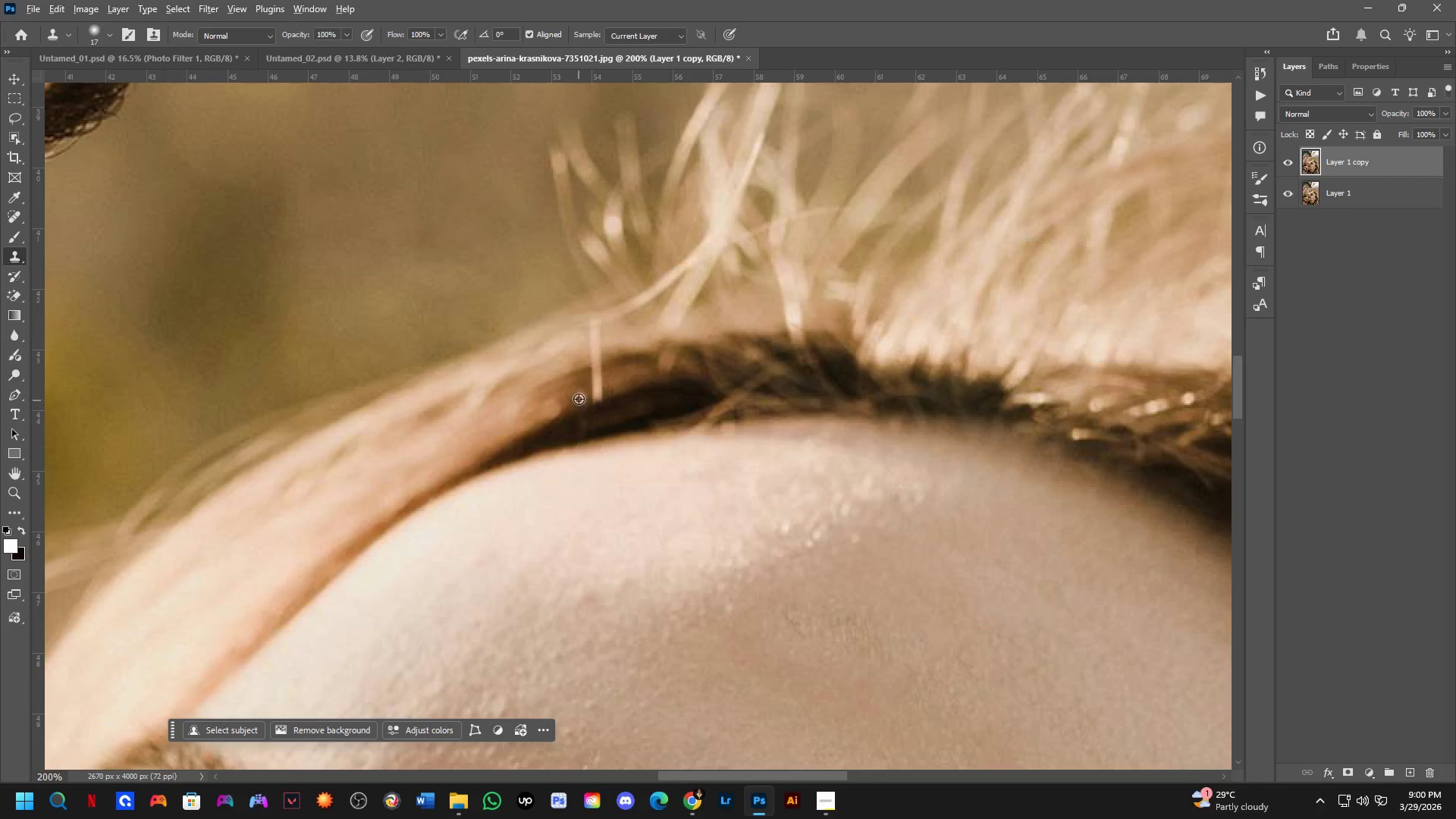 
left_click_drag(start_coordinate=[579, 379], to_coordinate=[590, 429])
 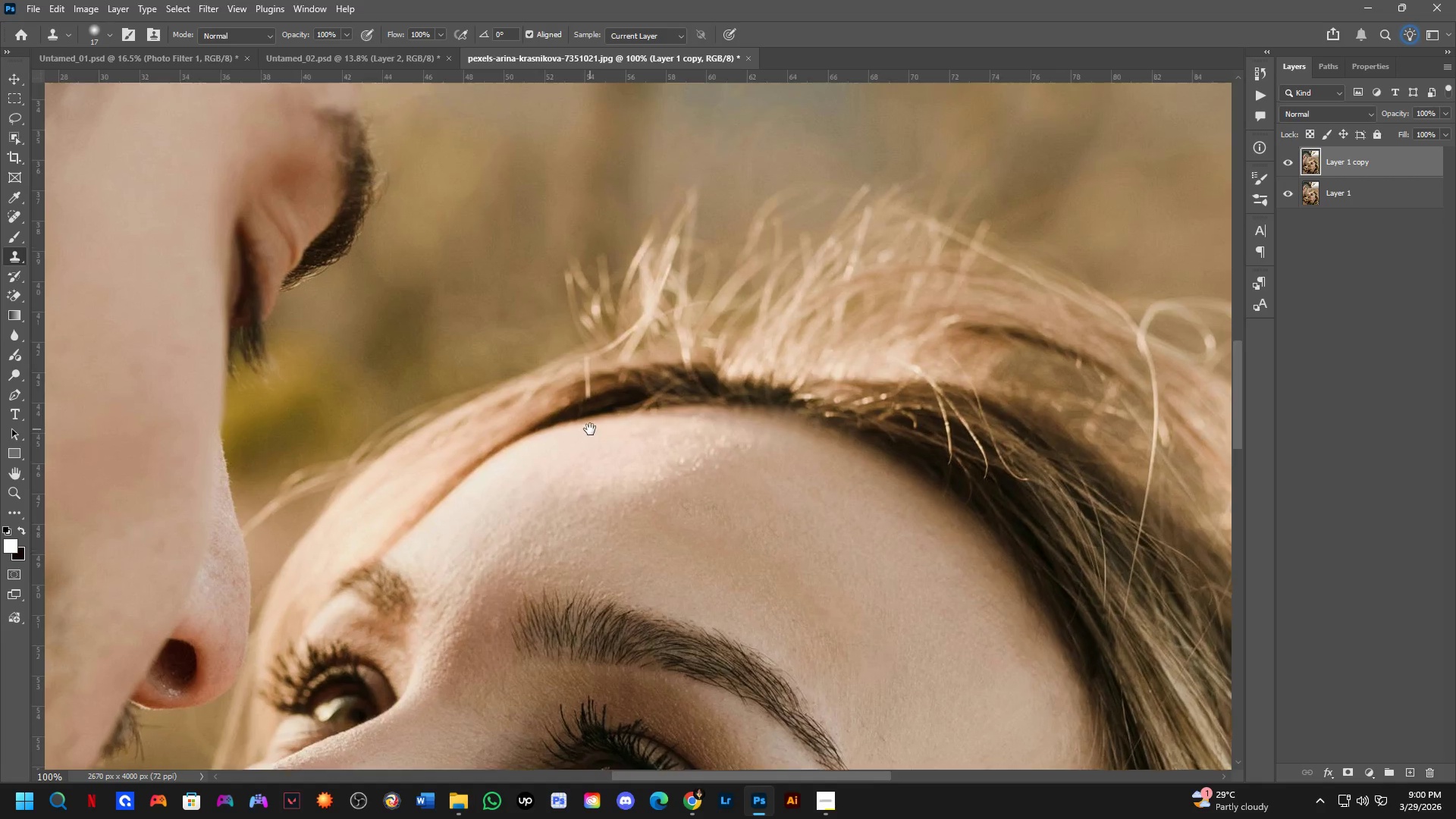 
scroll: coordinate [573, 372], scroll_direction: down, amount: 2.0
 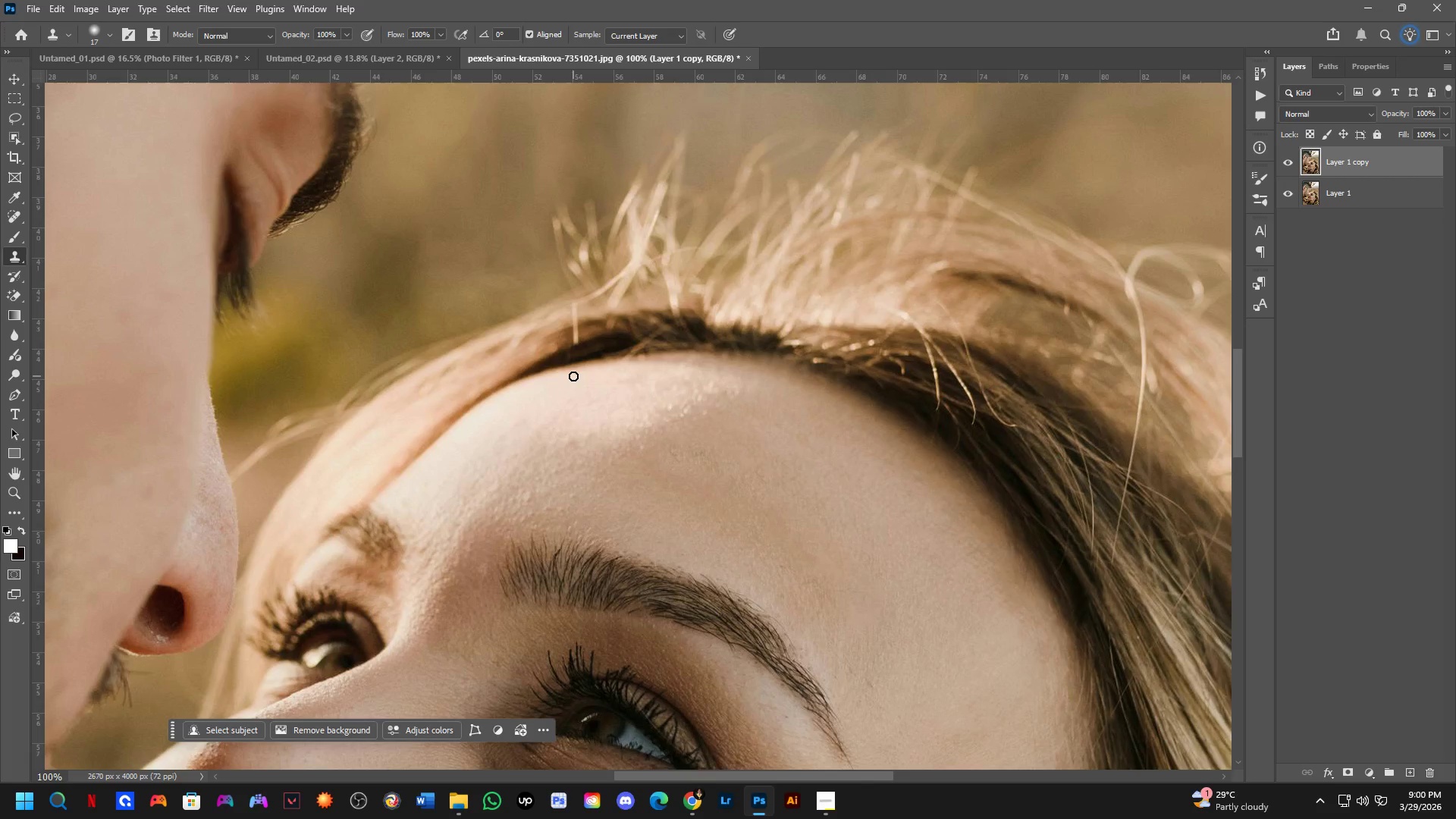 
key(Shift+ShiftLeft)
 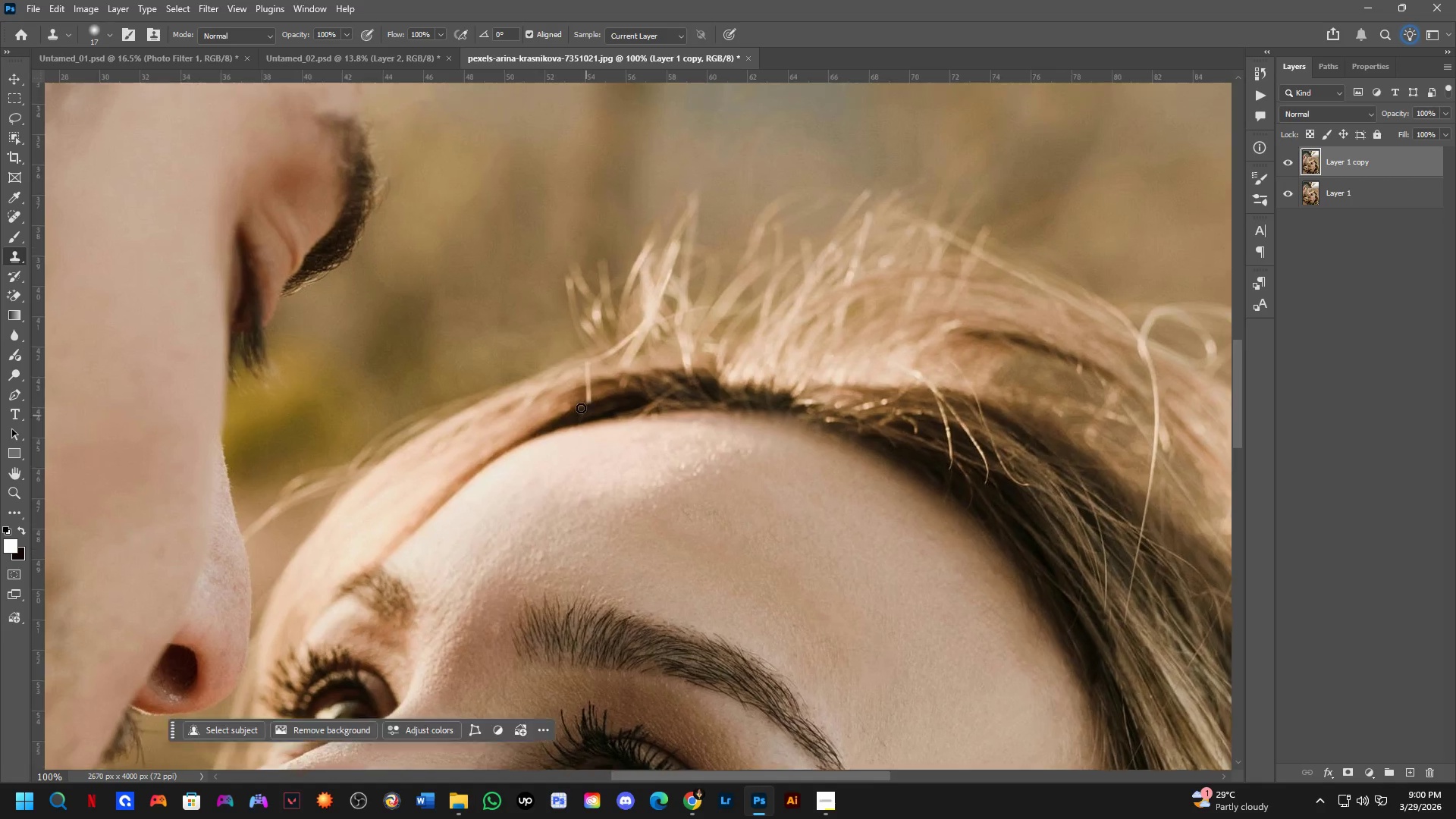 
hold_key(key=AltLeft, duration=0.53)
 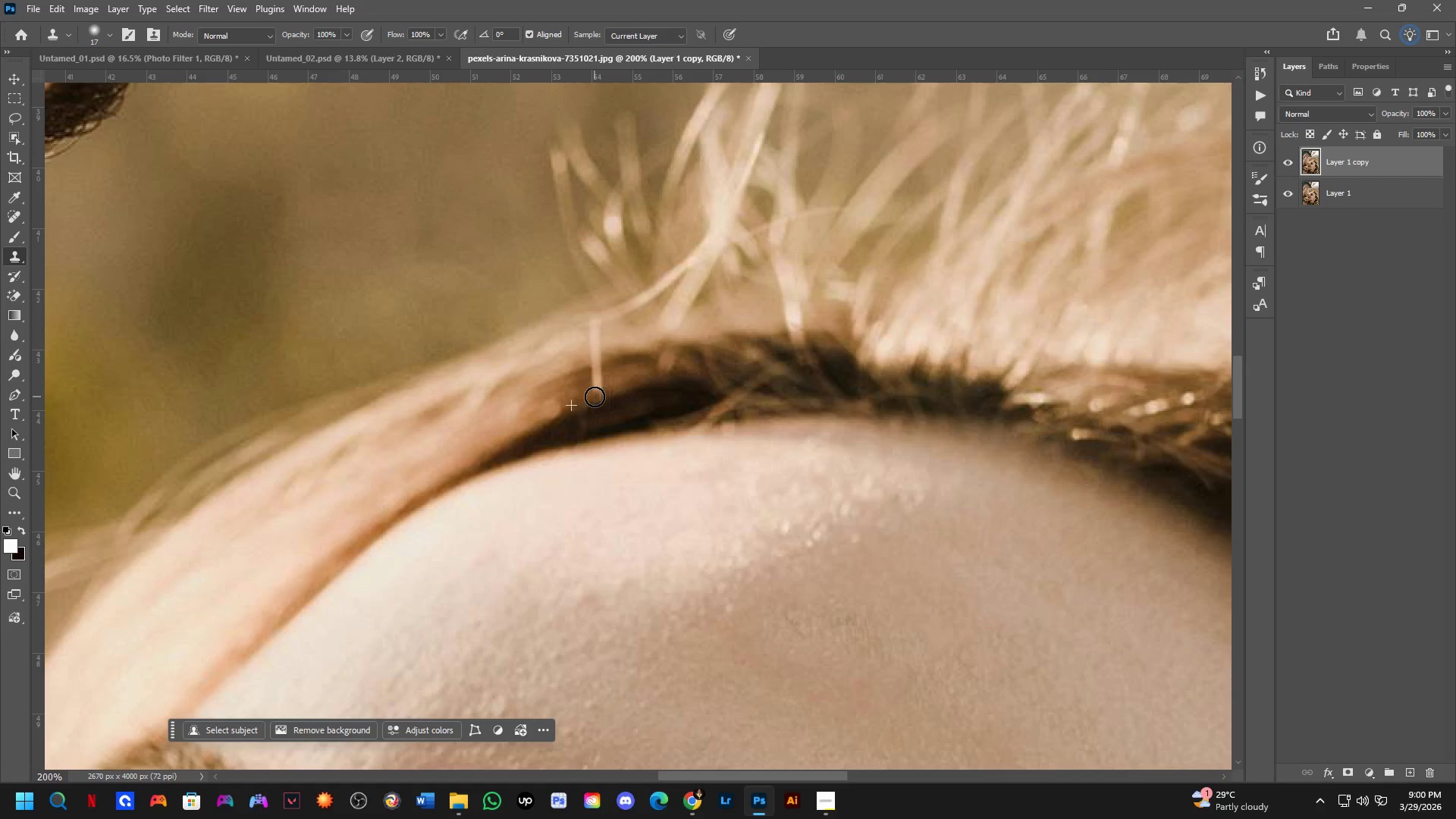 
scroll: coordinate [579, 405], scroll_direction: up, amount: 1.0
 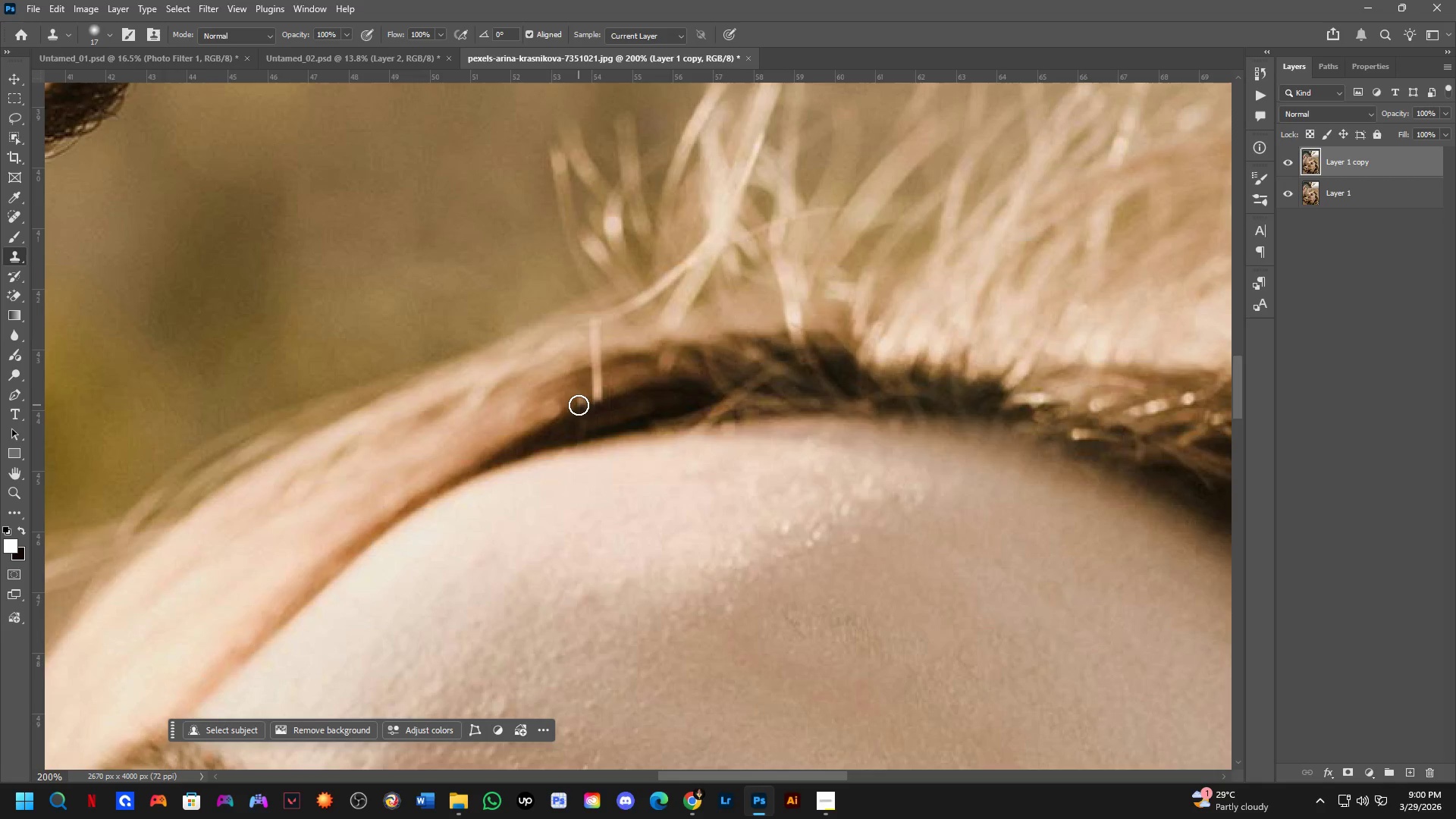 
hold_key(key=AltLeft, duration=11.7)
double_click([595, 397])
 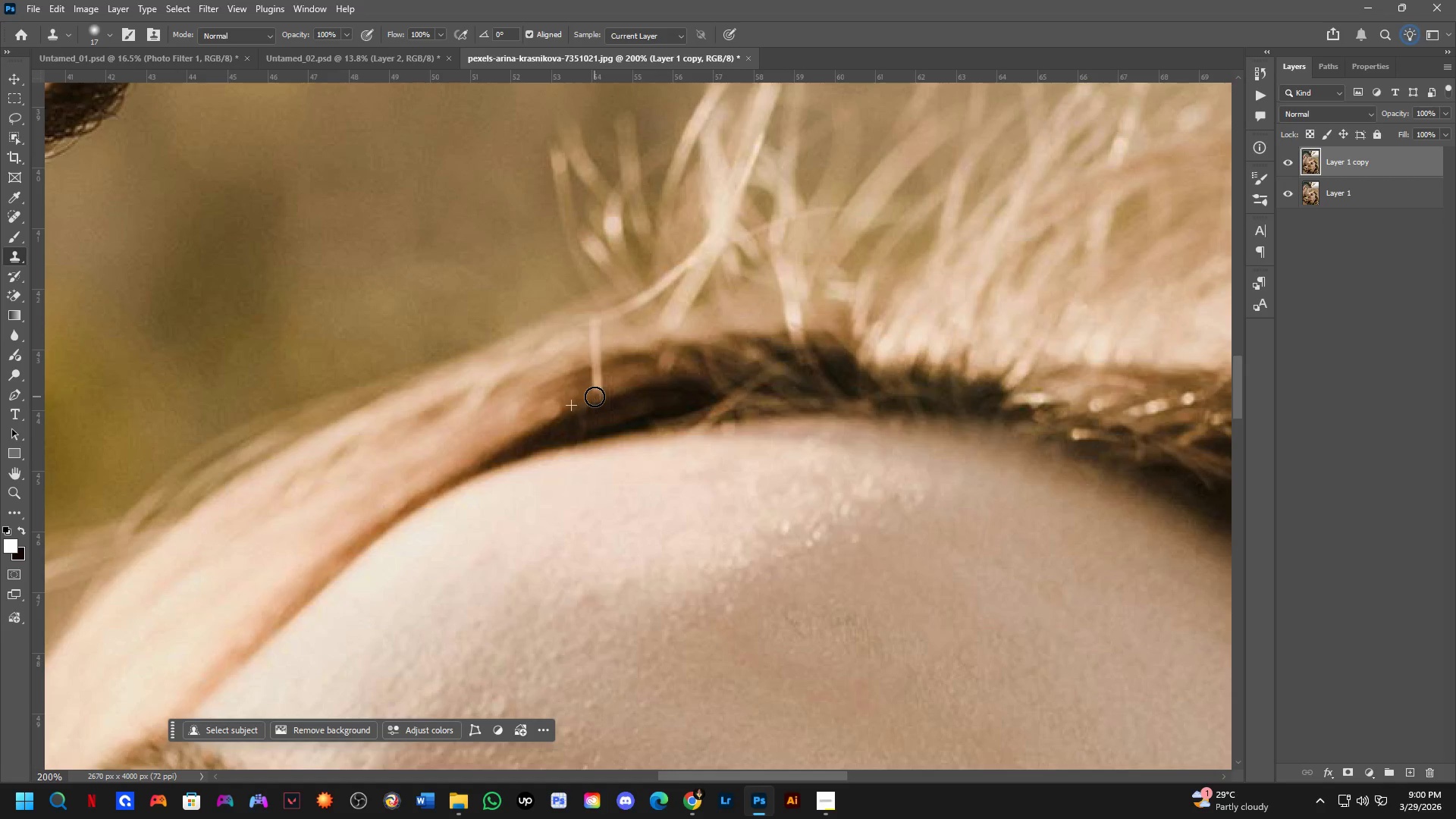 
left_click_drag(start_coordinate=[595, 397], to_coordinate=[595, 363])
 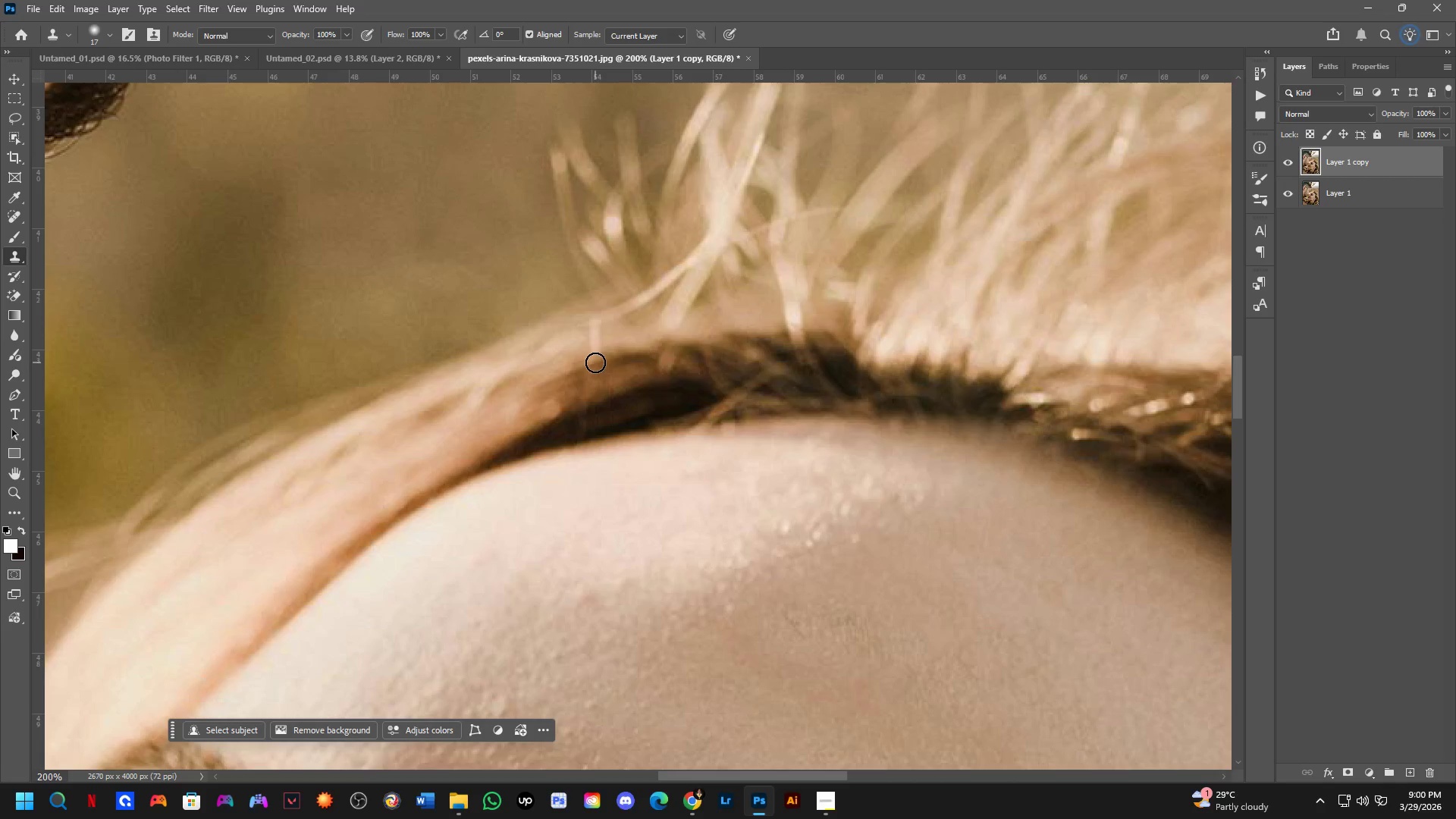 
left_click_drag(start_coordinate=[592, 367], to_coordinate=[587, 377])
 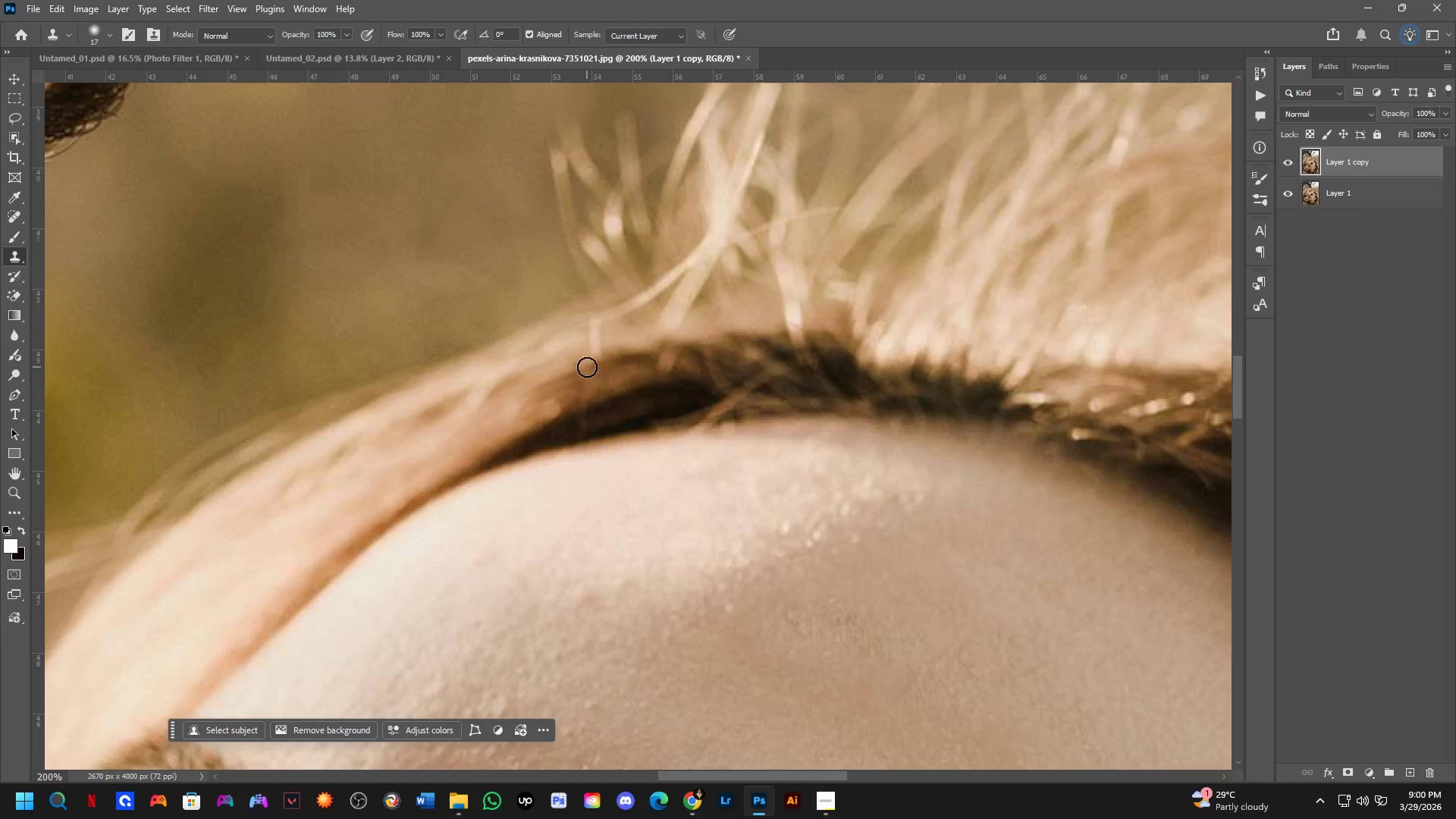 
left_click_drag(start_coordinate=[587, 366], to_coordinate=[598, 342])
 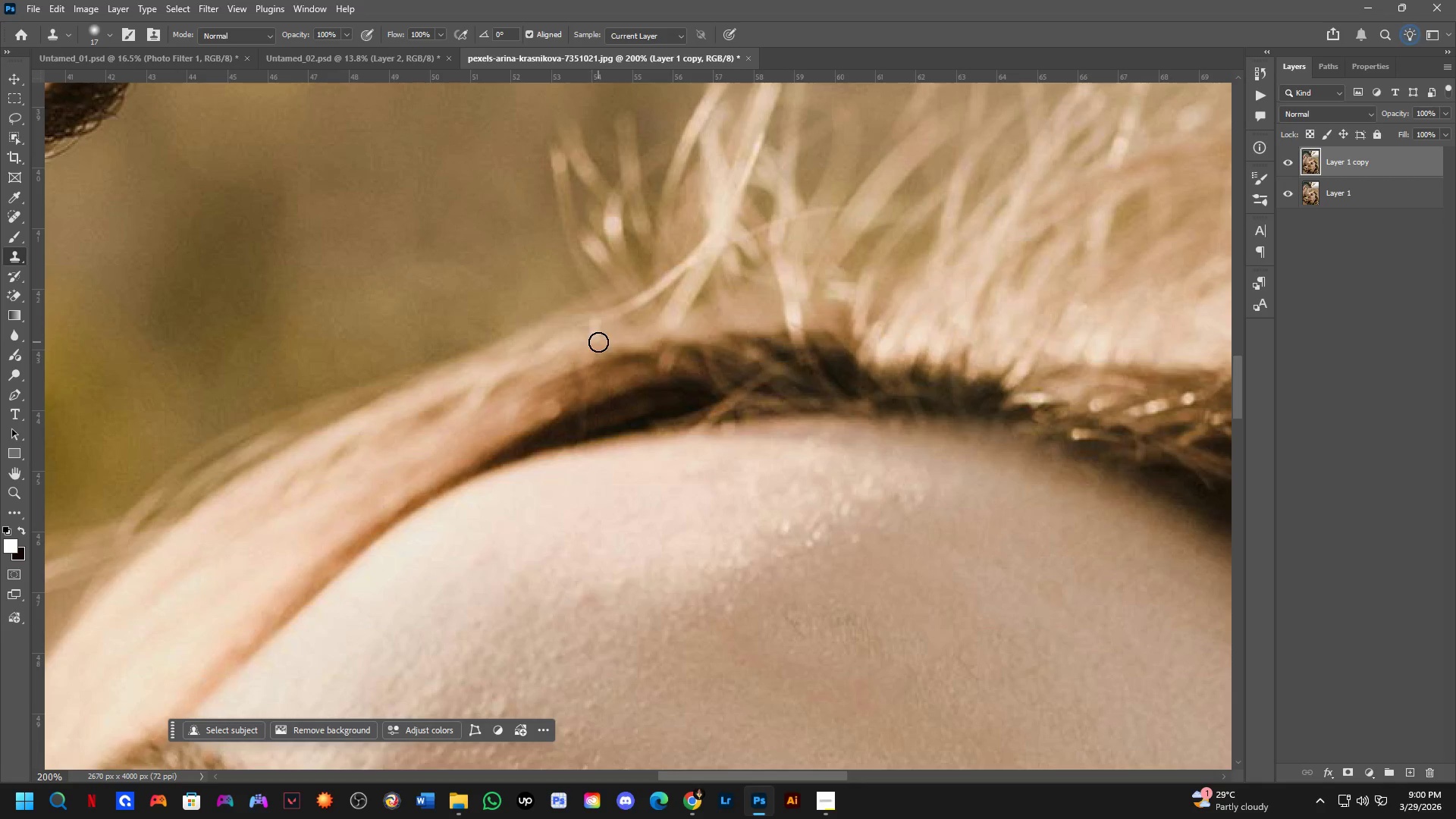 
left_click_drag(start_coordinate=[598, 342], to_coordinate=[593, 331])
 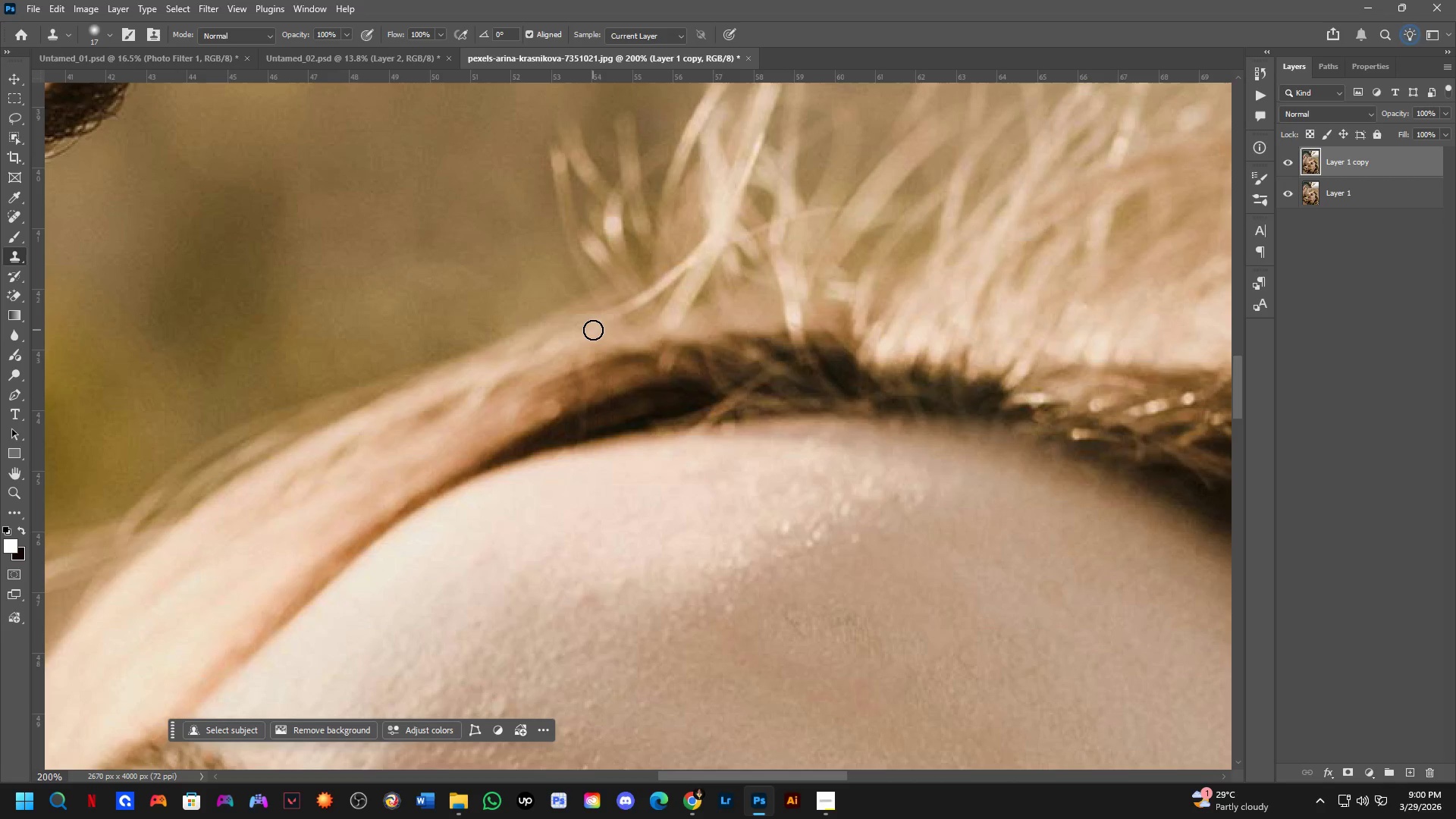 
triple_click([593, 330])
 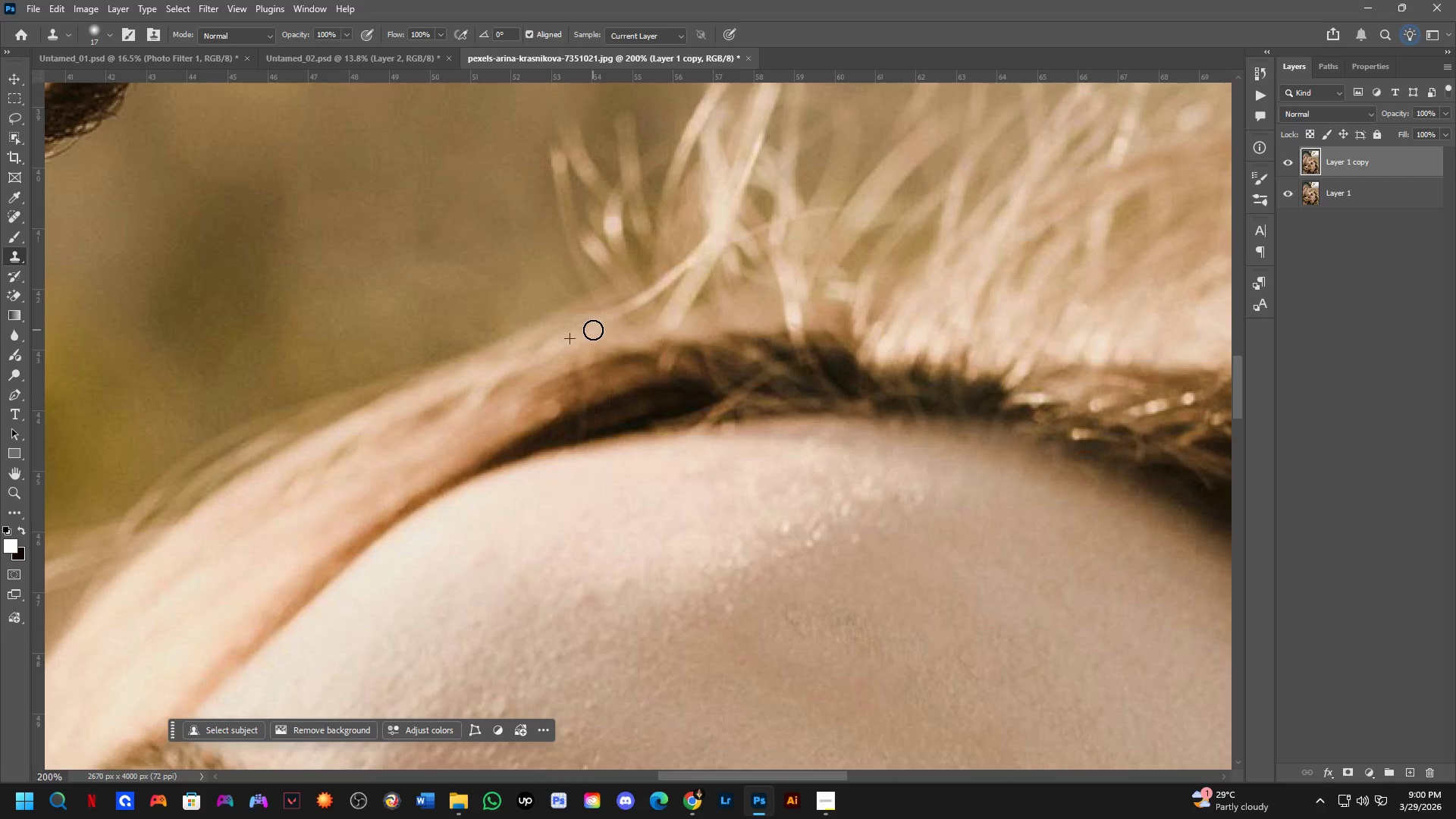 
key(Shift+ShiftLeft)
 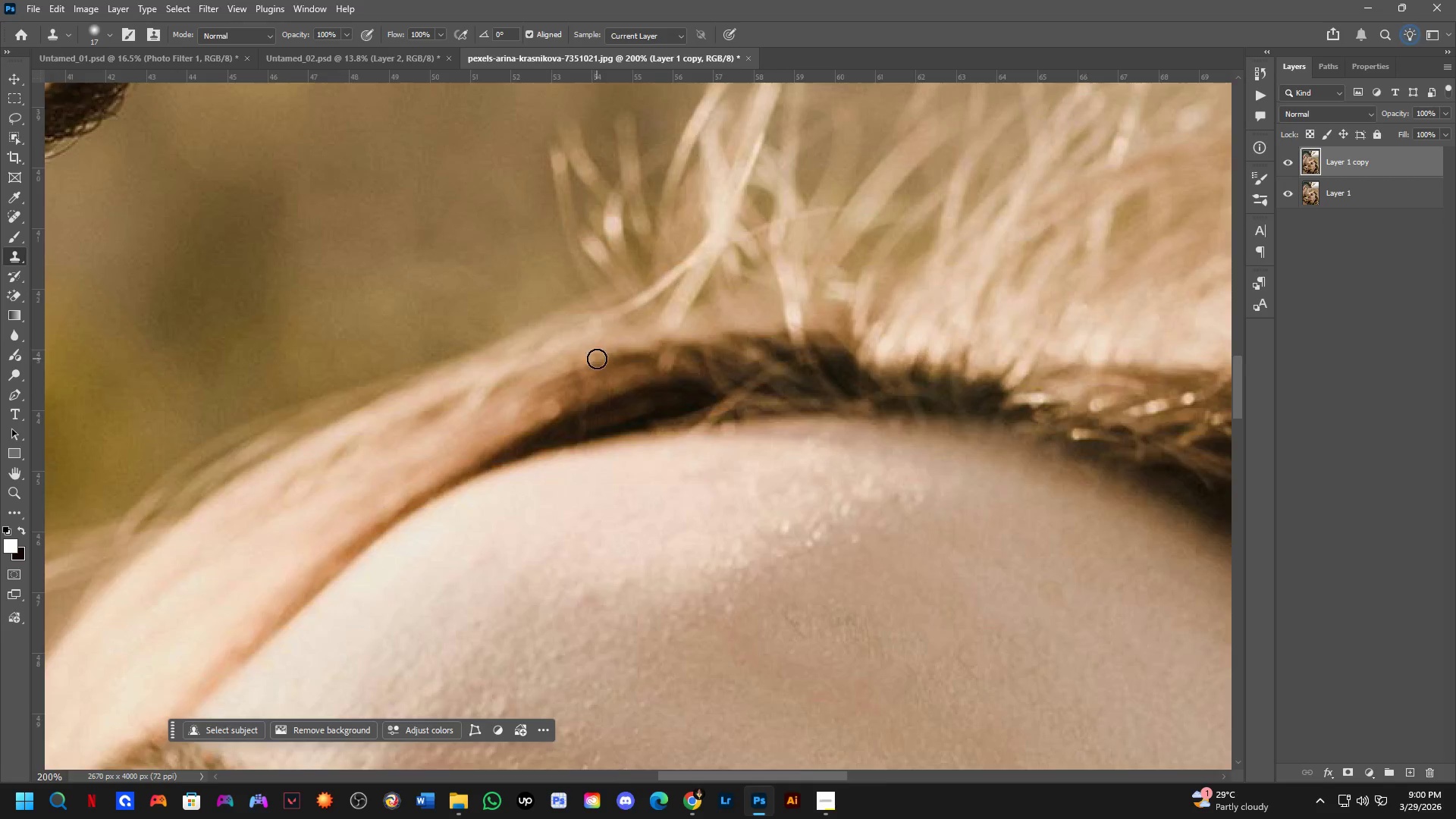 
hold_key(key=Space, duration=0.47)
 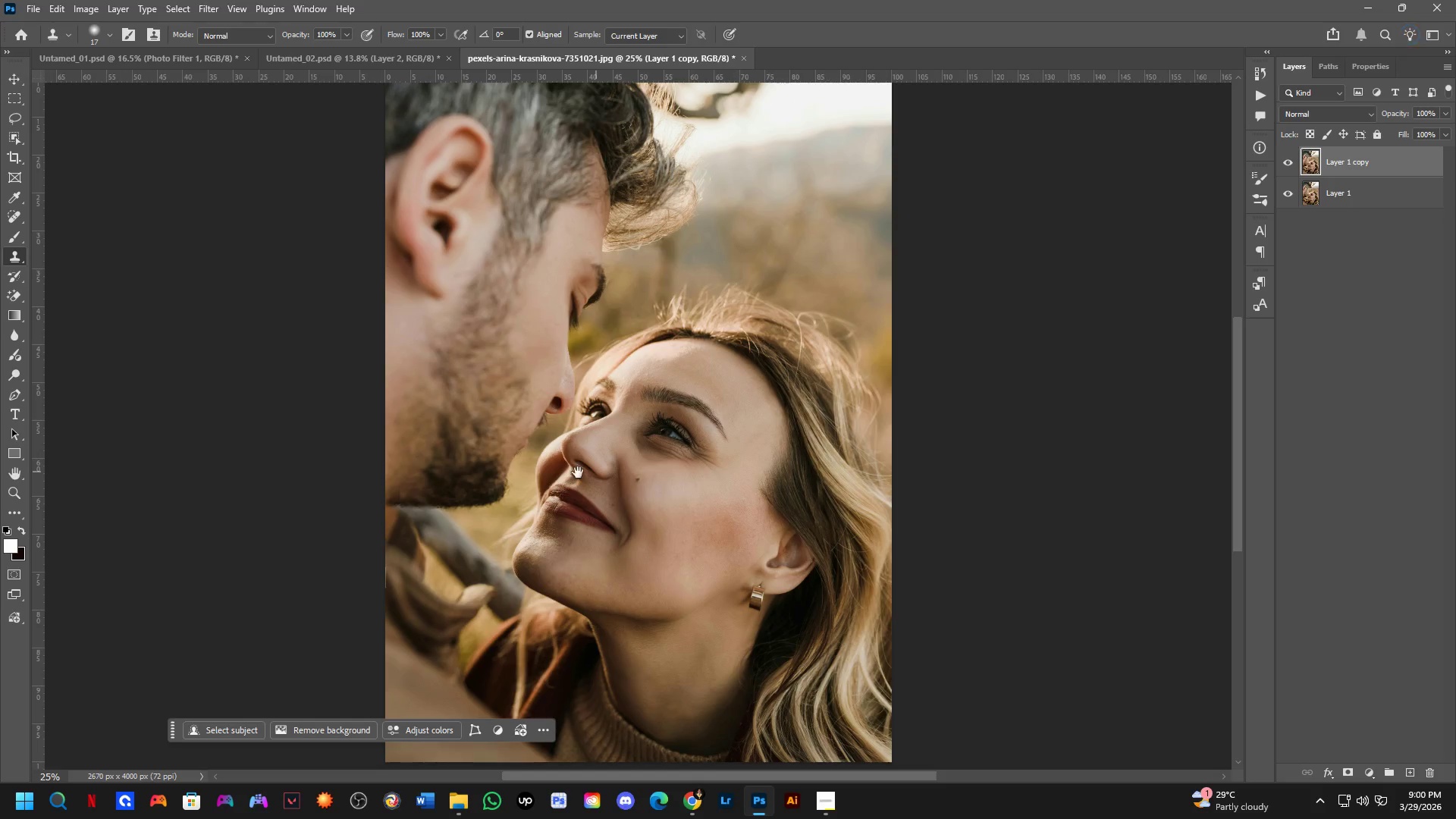 
left_click_drag(start_coordinate=[787, 450], to_coordinate=[714, 422])
 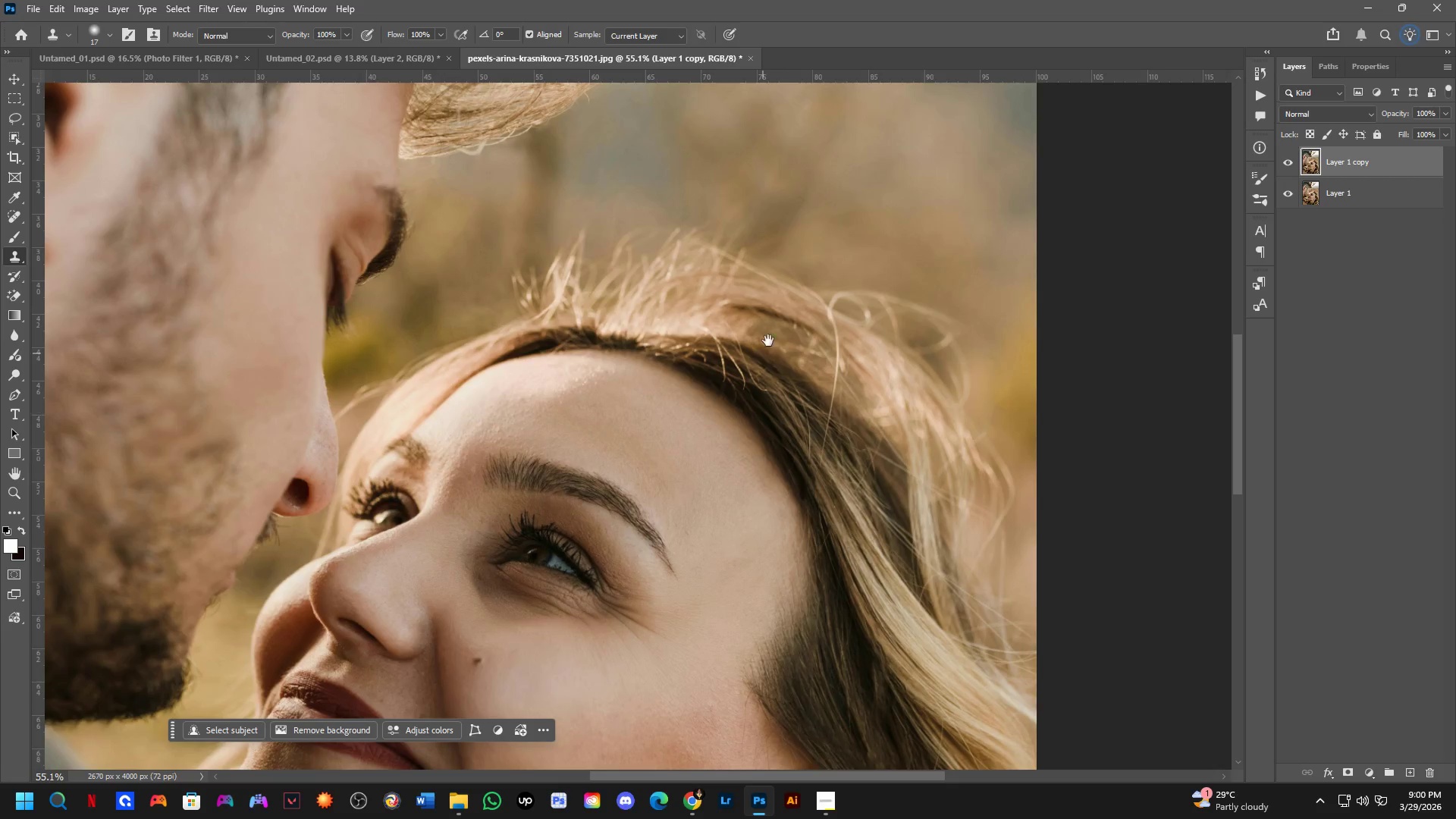 
scroll: coordinate [609, 381], scroll_direction: down, amount: 4.0
 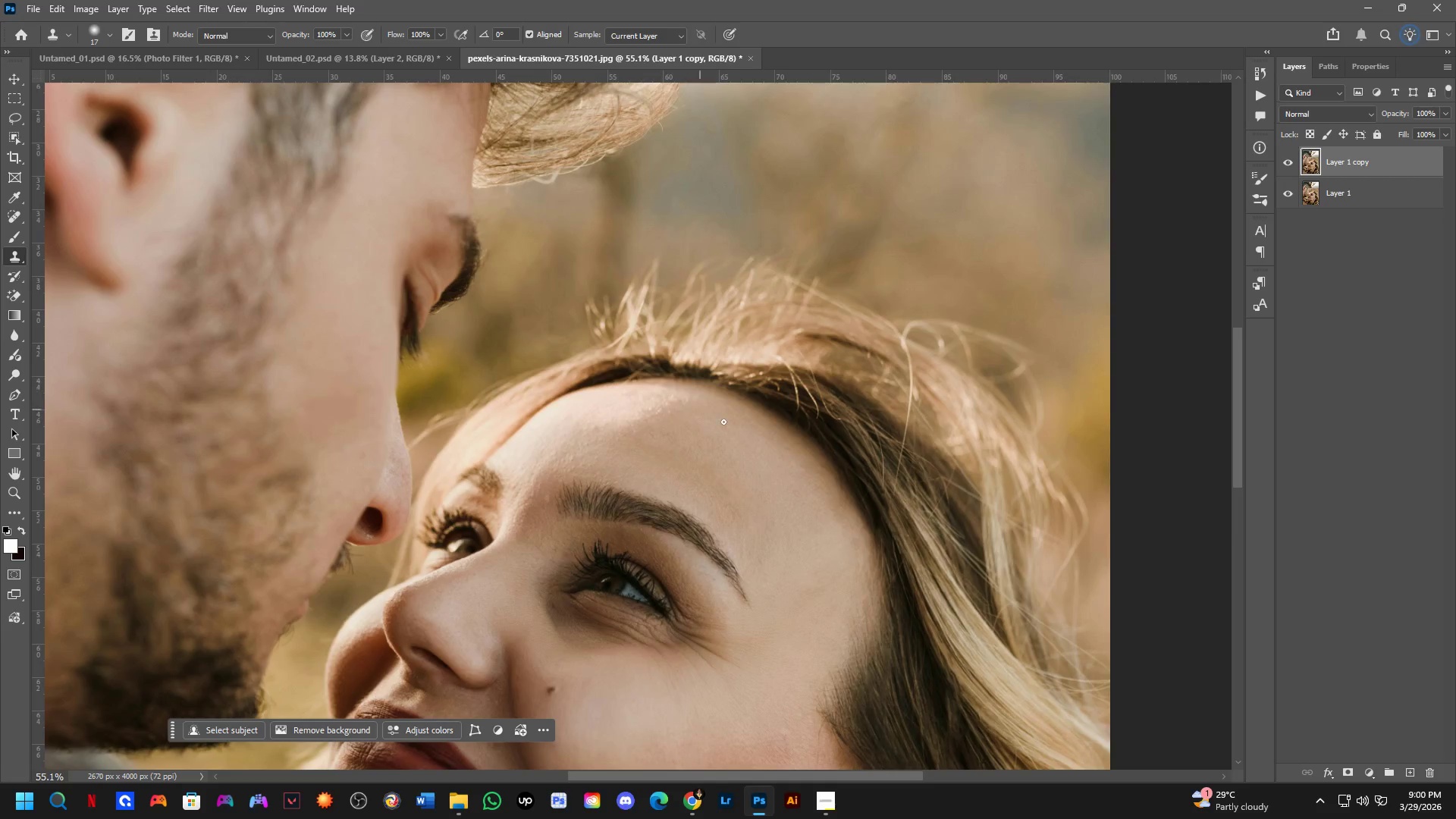 
key(Shift+ShiftLeft)
 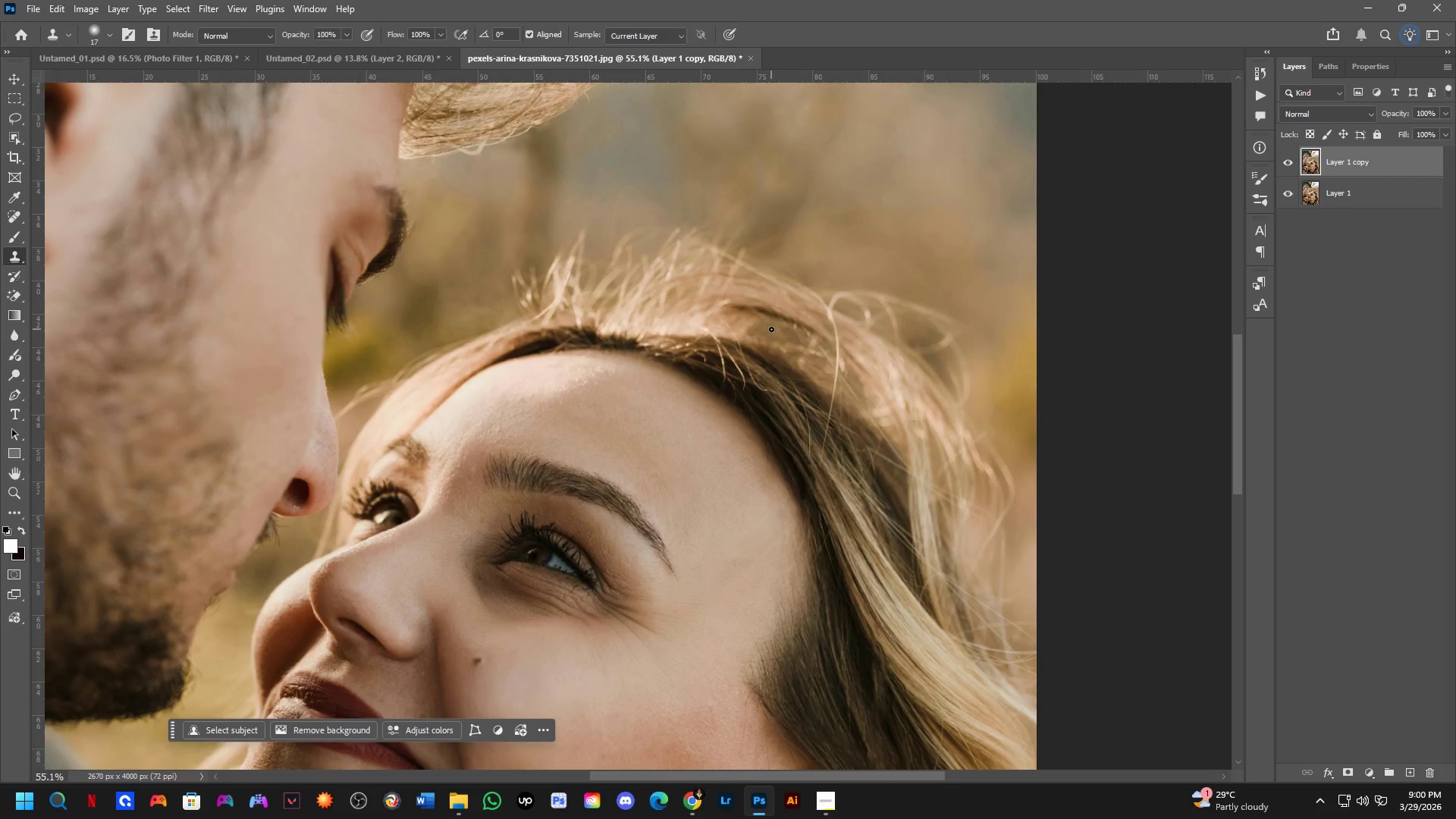 
hold_key(key=Space, duration=0.38)
 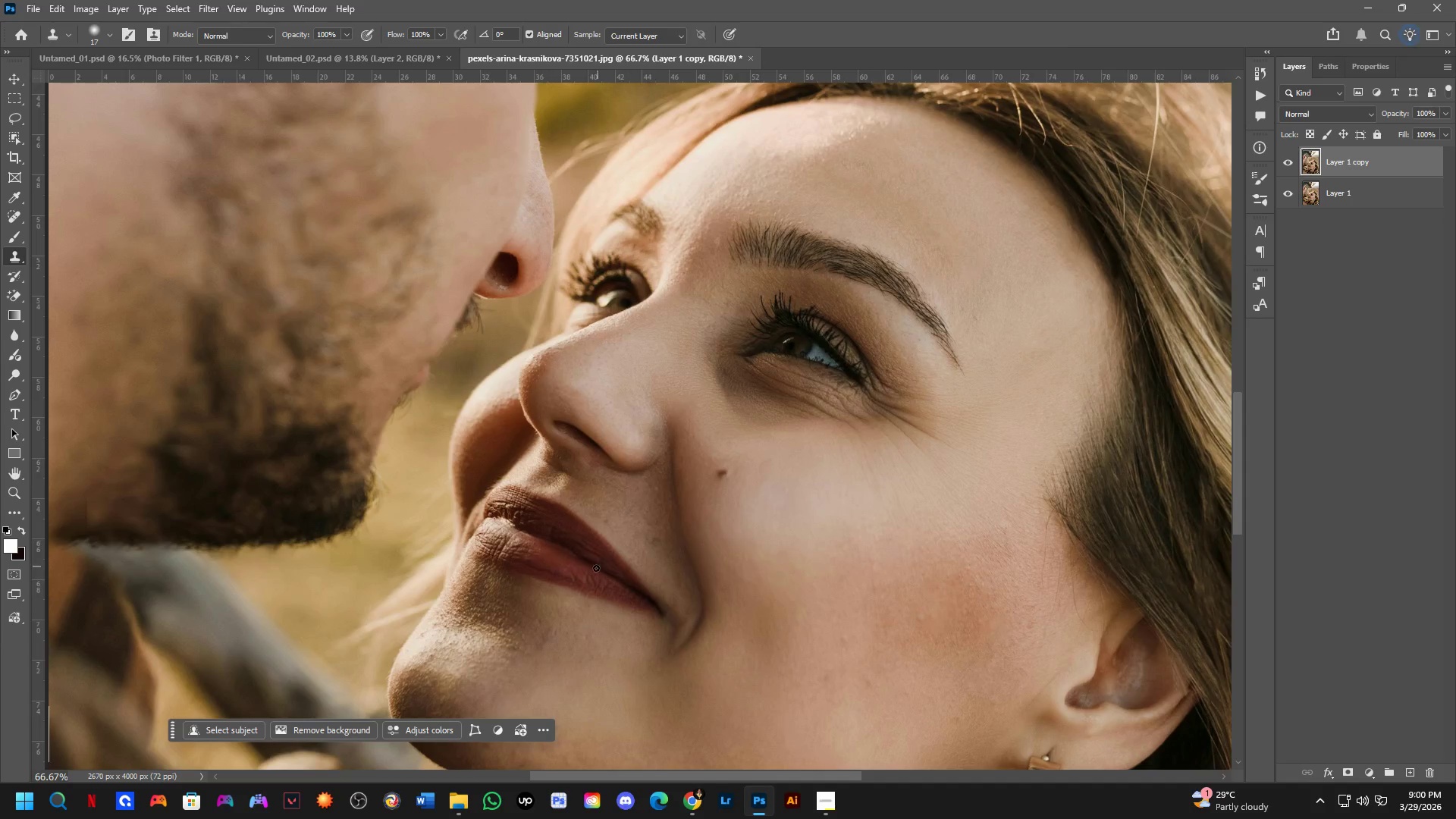 
left_click_drag(start_coordinate=[574, 471], to_coordinate=[604, 467])
 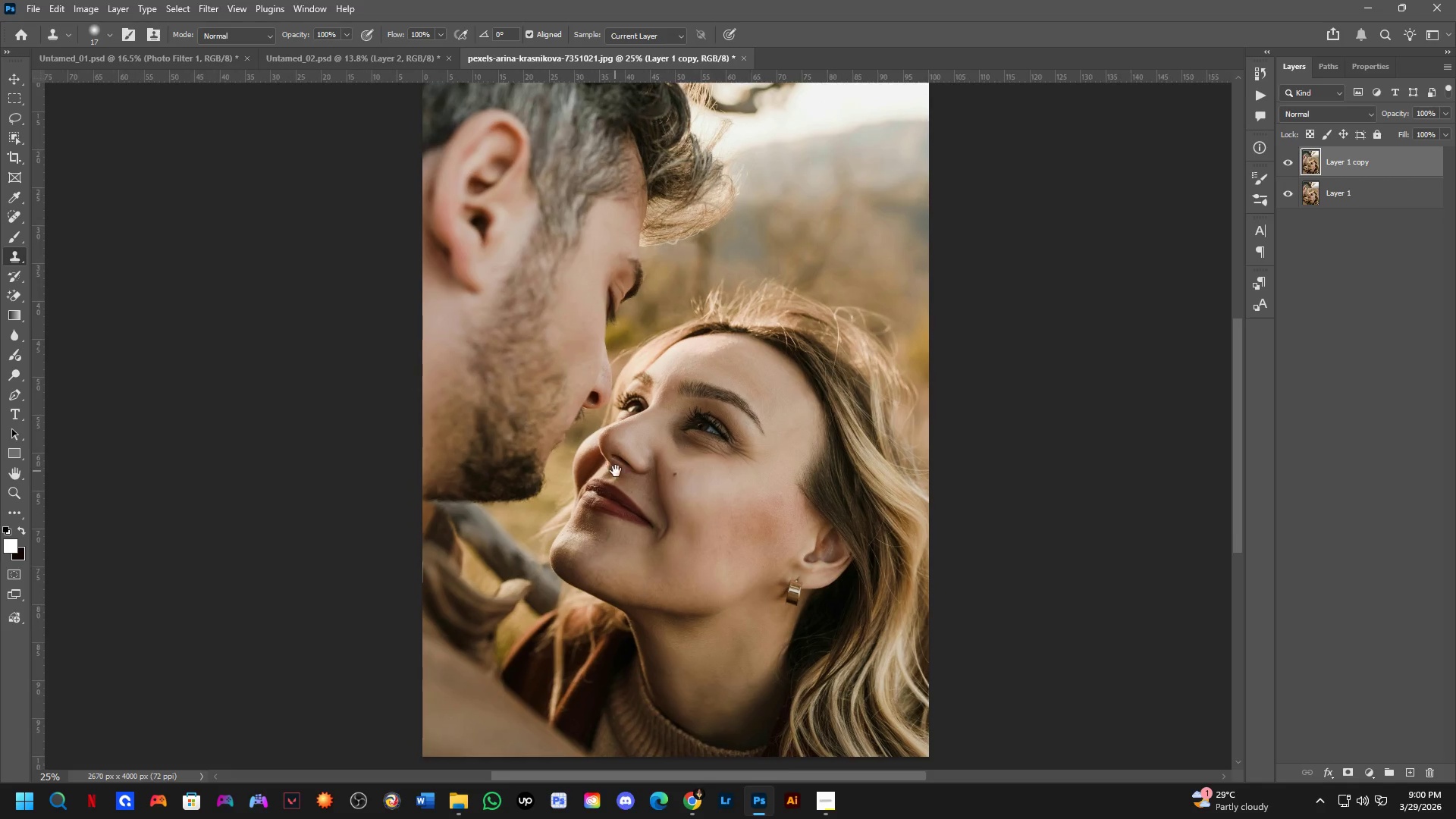 
scroll: coordinate [771, 328], scroll_direction: down, amount: 3.0
 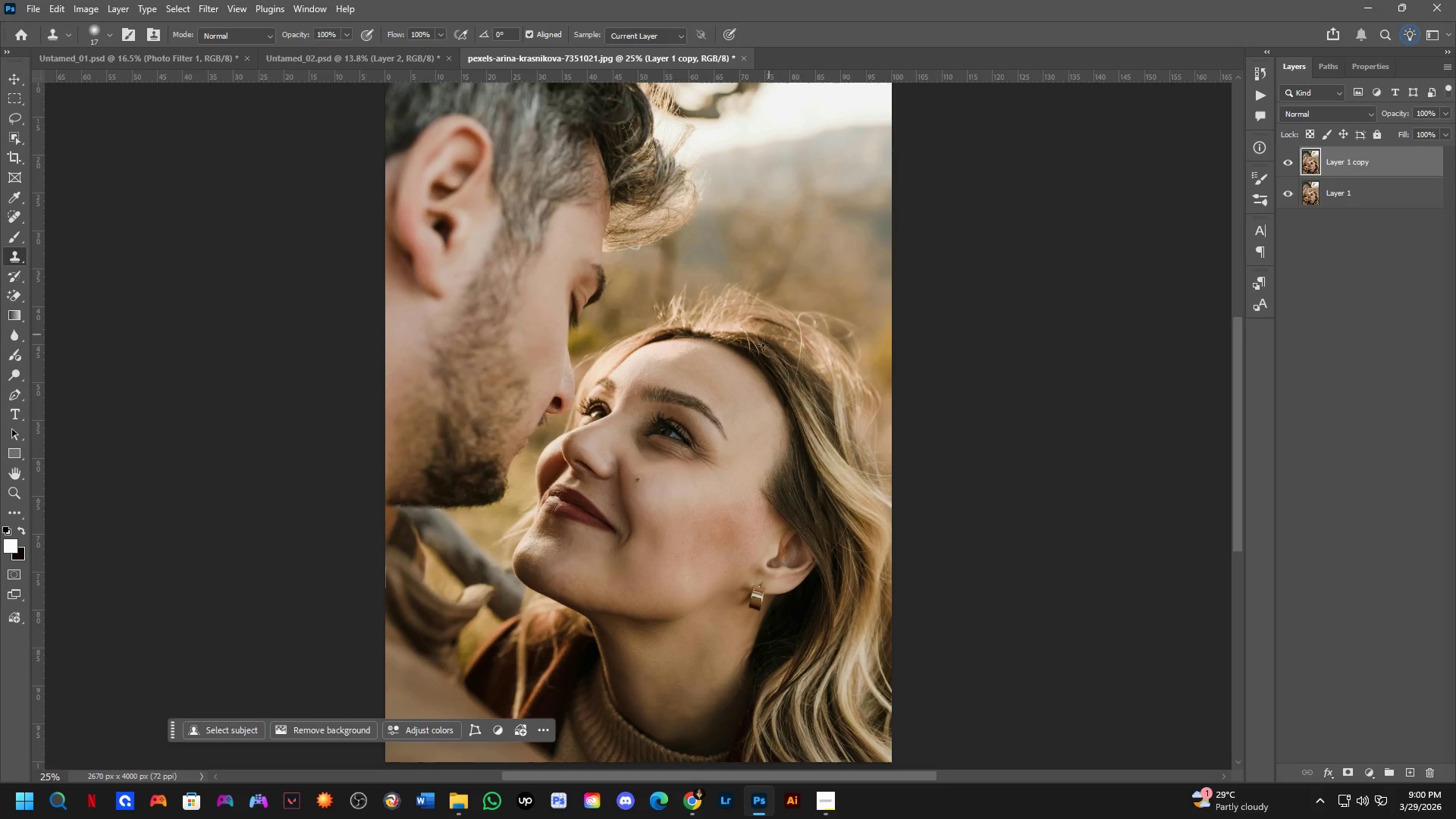 
key(Shift+ShiftLeft)
 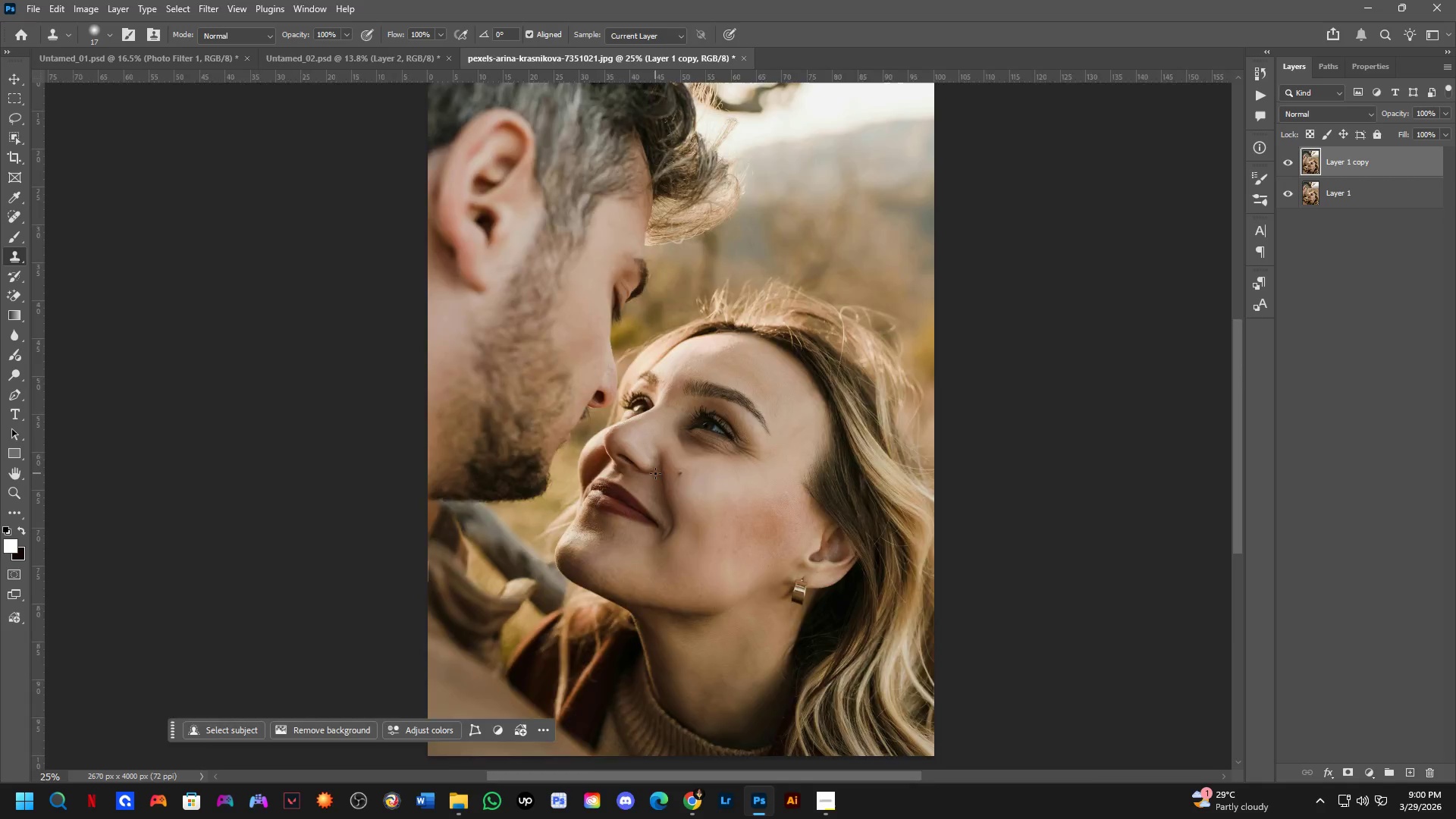 
hold_key(key=Space, duration=0.52)
 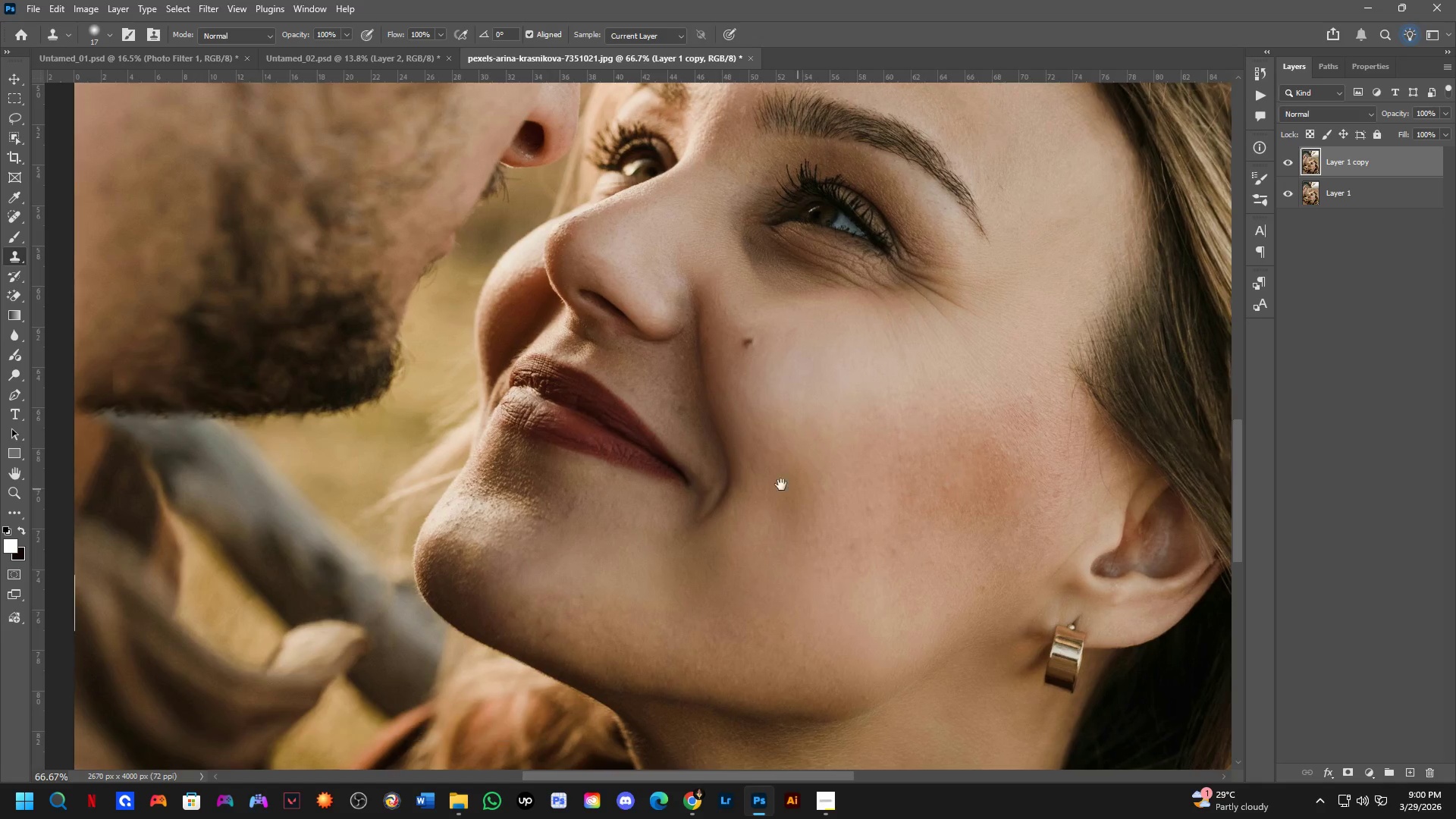 
scroll: coordinate [655, 473], scroll_direction: up, amount: 3.0
 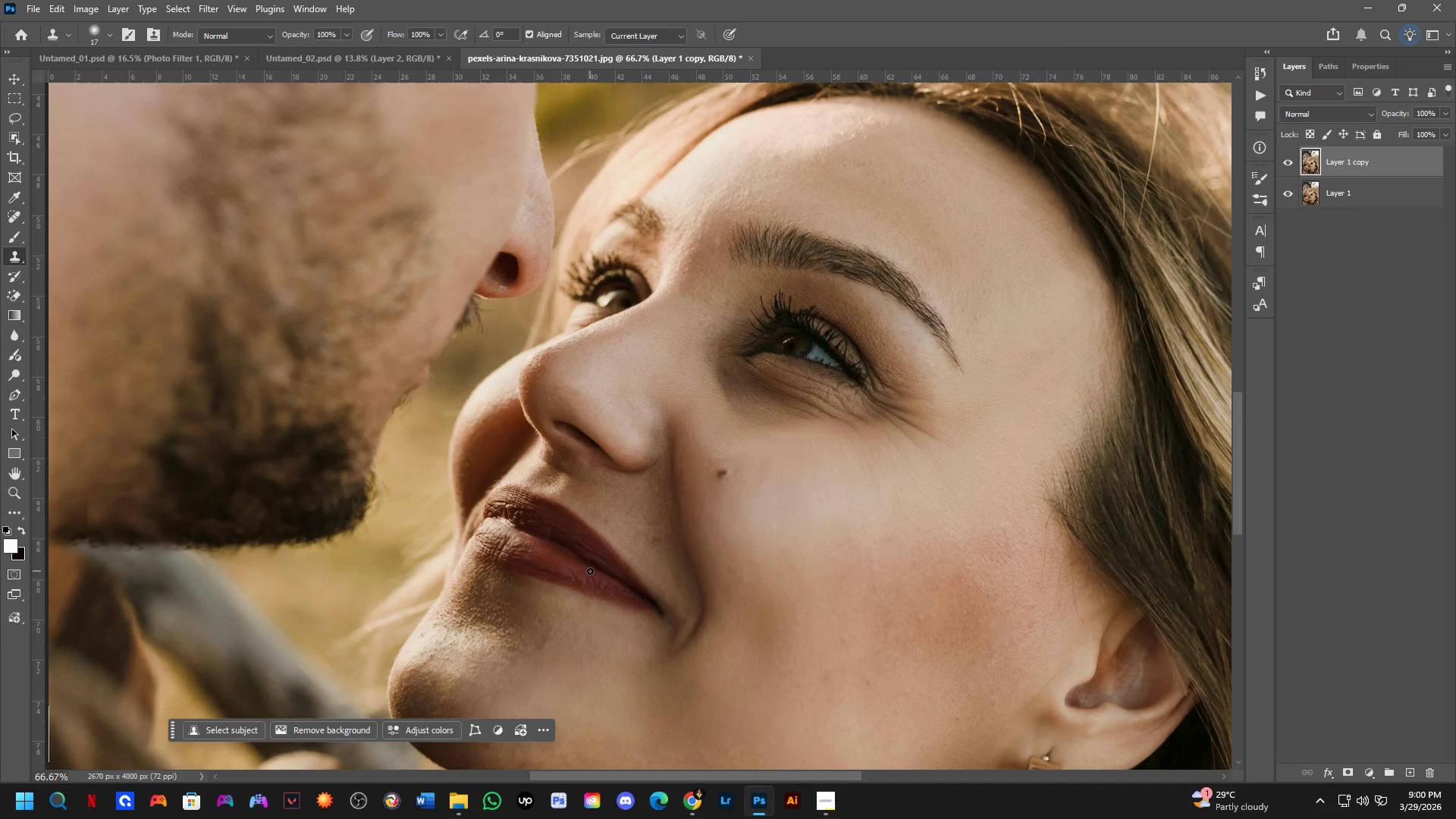 
left_click_drag(start_coordinate=[568, 601], to_coordinate=[595, 470])
 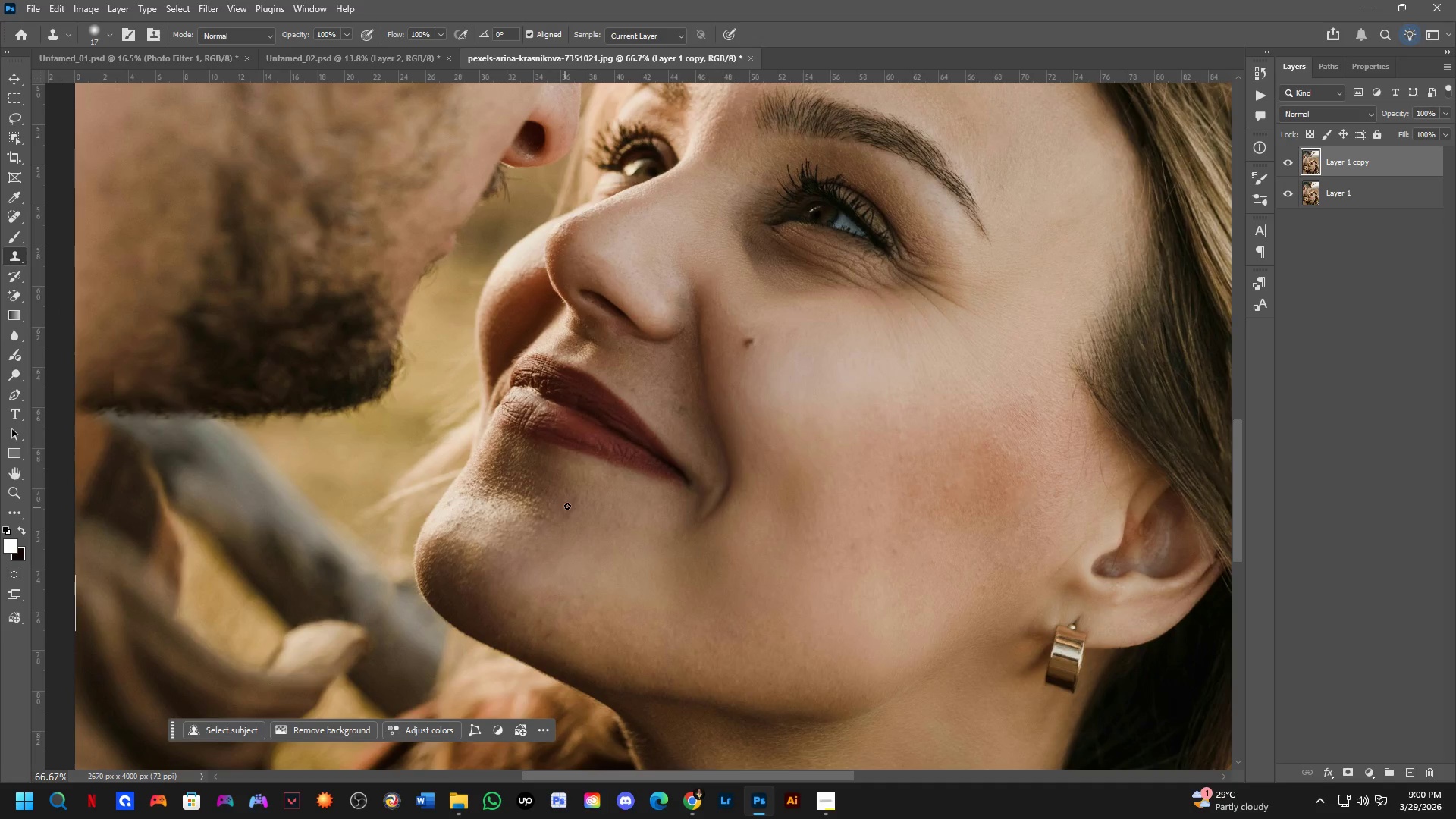 
hold_key(key=Space, duration=0.58)
 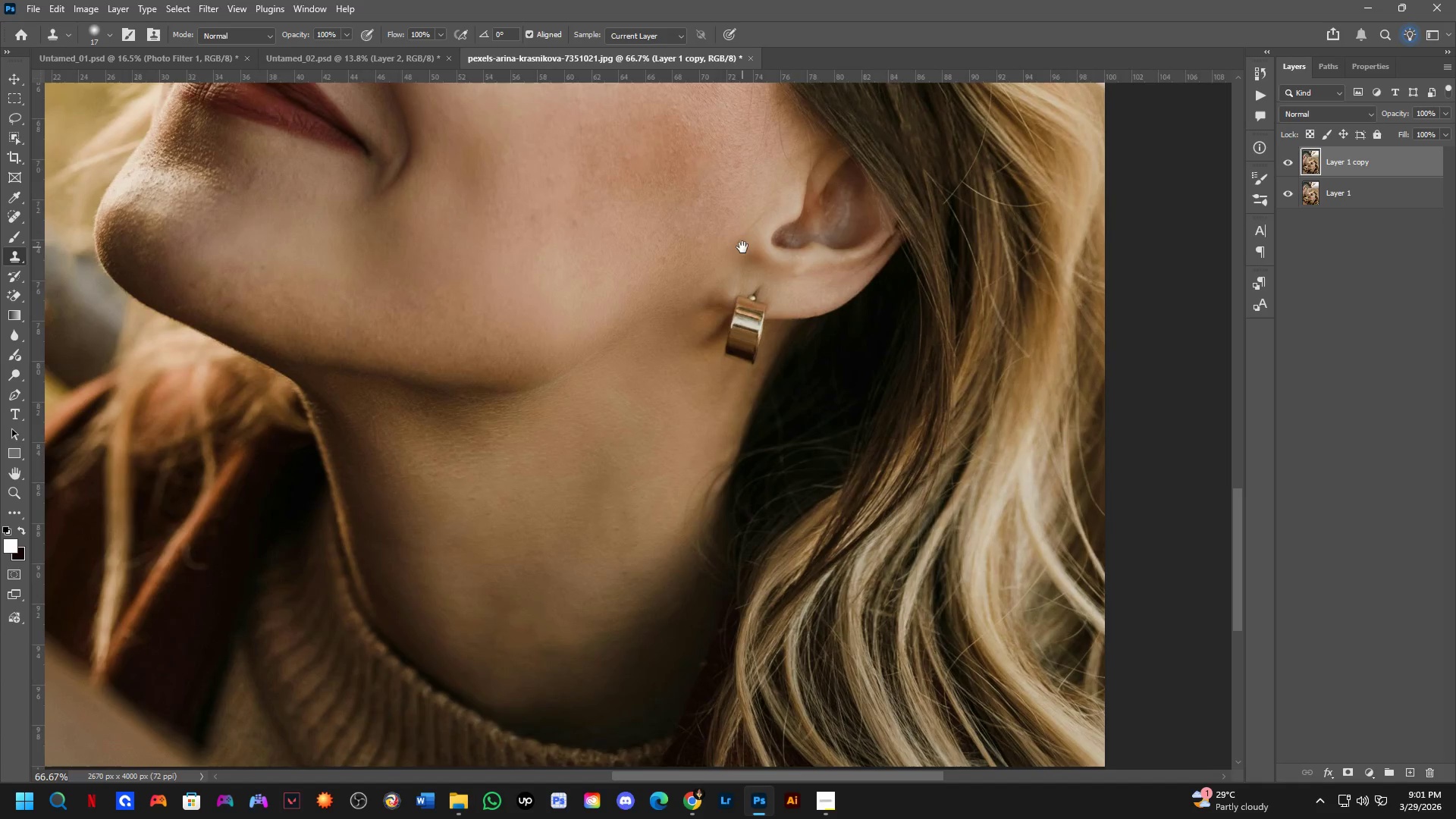 
left_click_drag(start_coordinate=[805, 491], to_coordinate=[498, 392])
 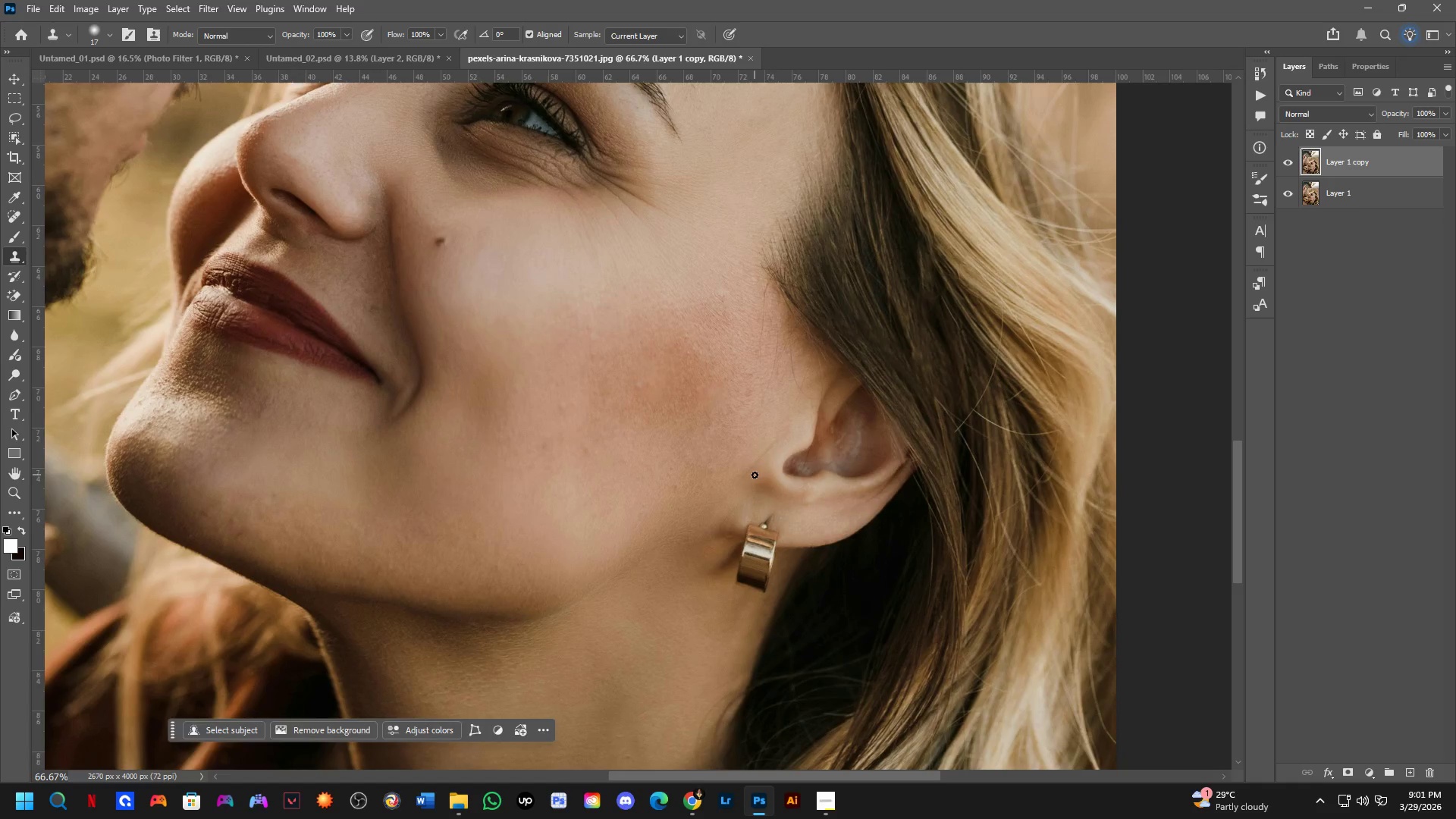 
hold_key(key=Space, duration=0.53)
 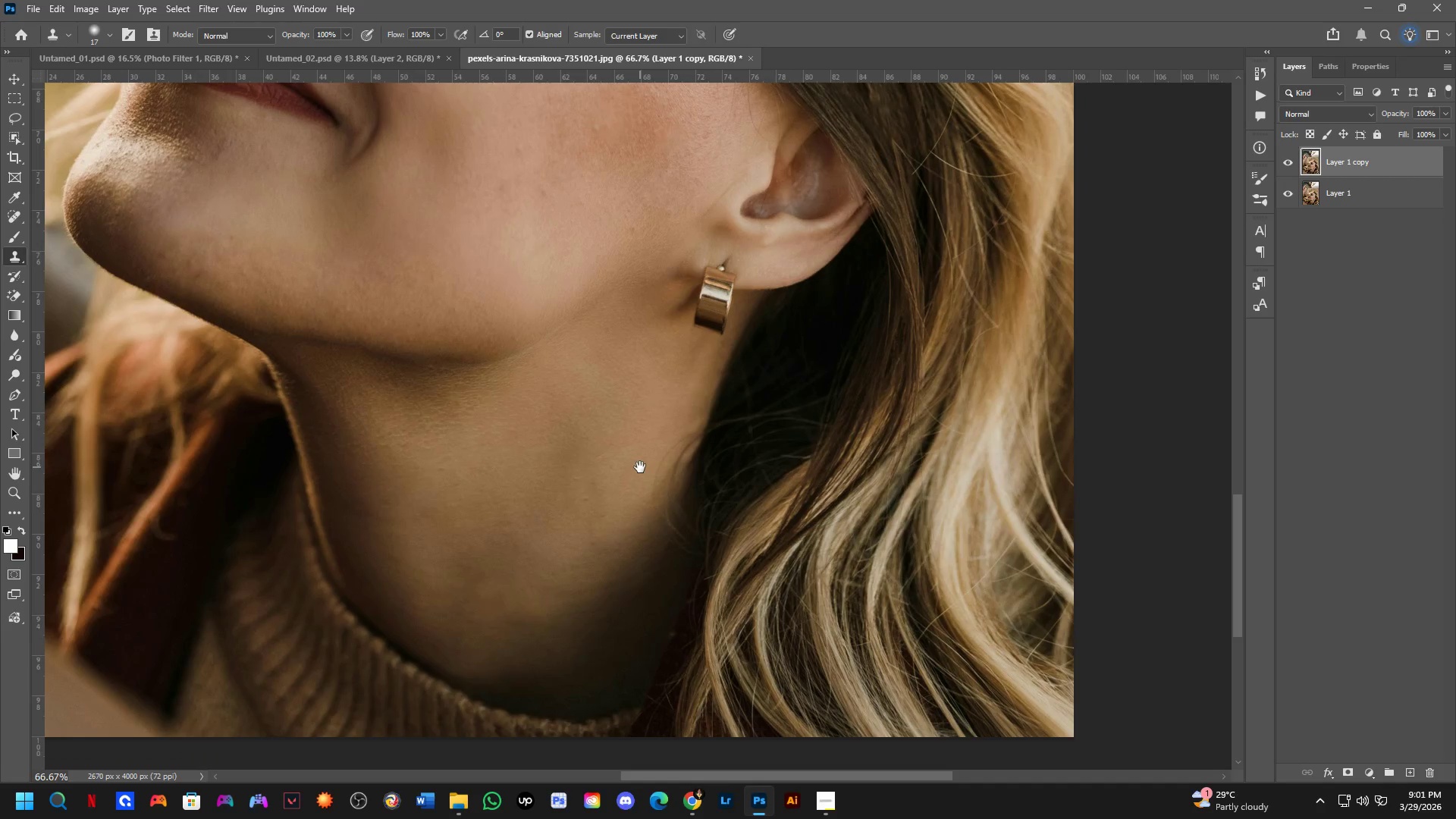 
left_click_drag(start_coordinate=[754, 475], to_coordinate=[742, 247])
 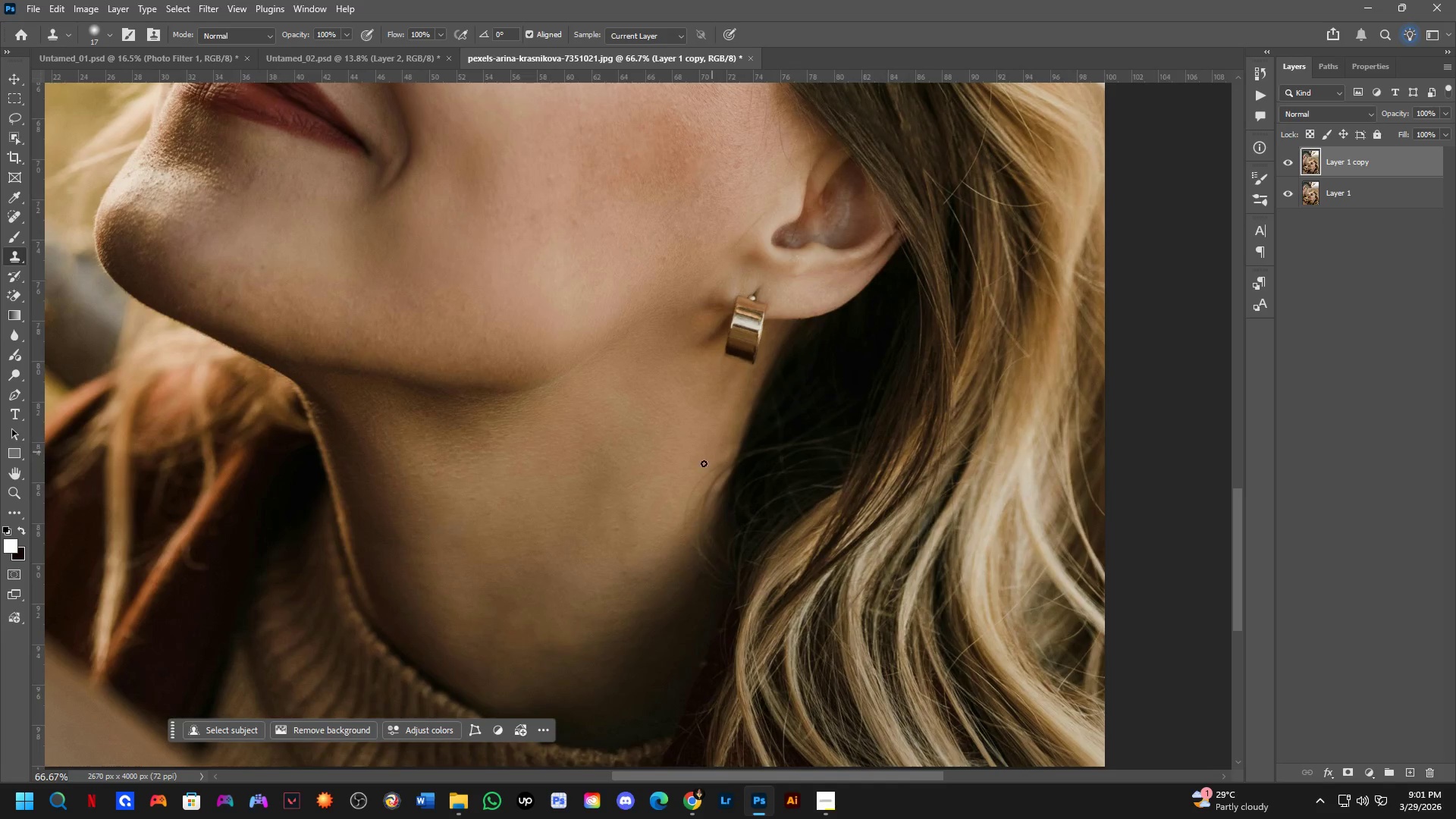 
hold_key(key=Space, duration=0.45)
 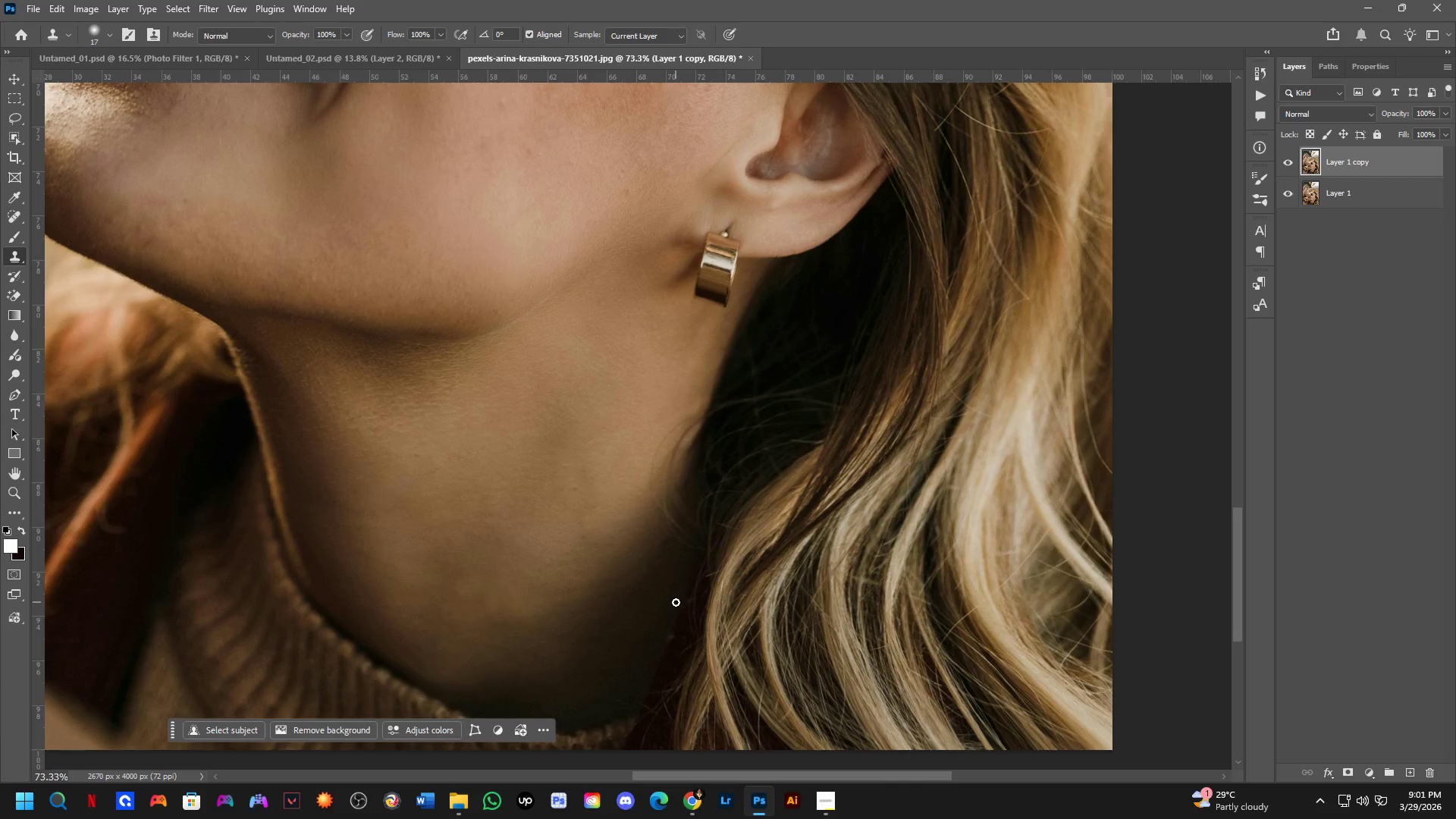 
left_click_drag(start_coordinate=[671, 497], to_coordinate=[639, 467])
 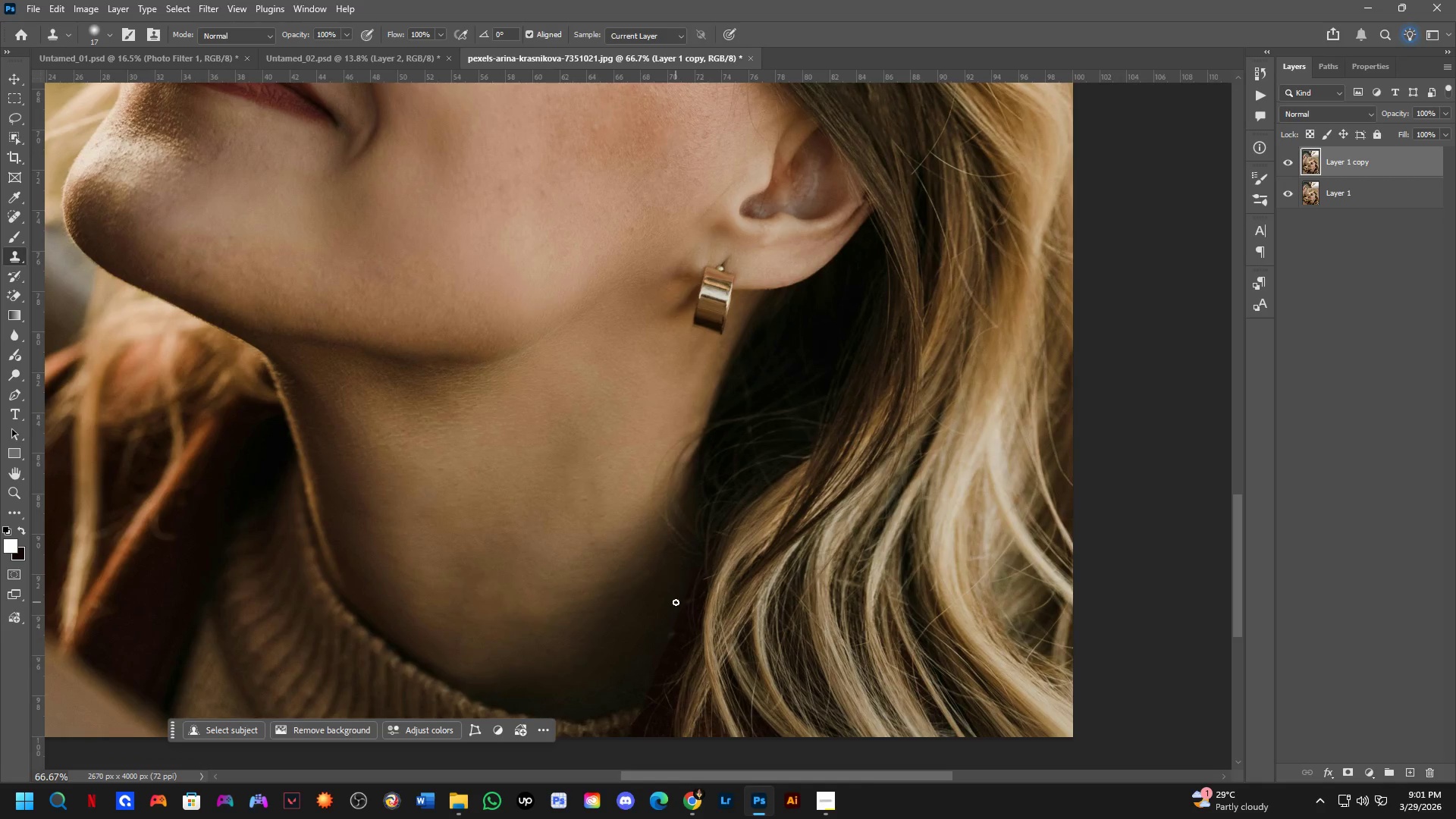 
scroll: coordinate [676, 602], scroll_direction: up, amount: 1.0
 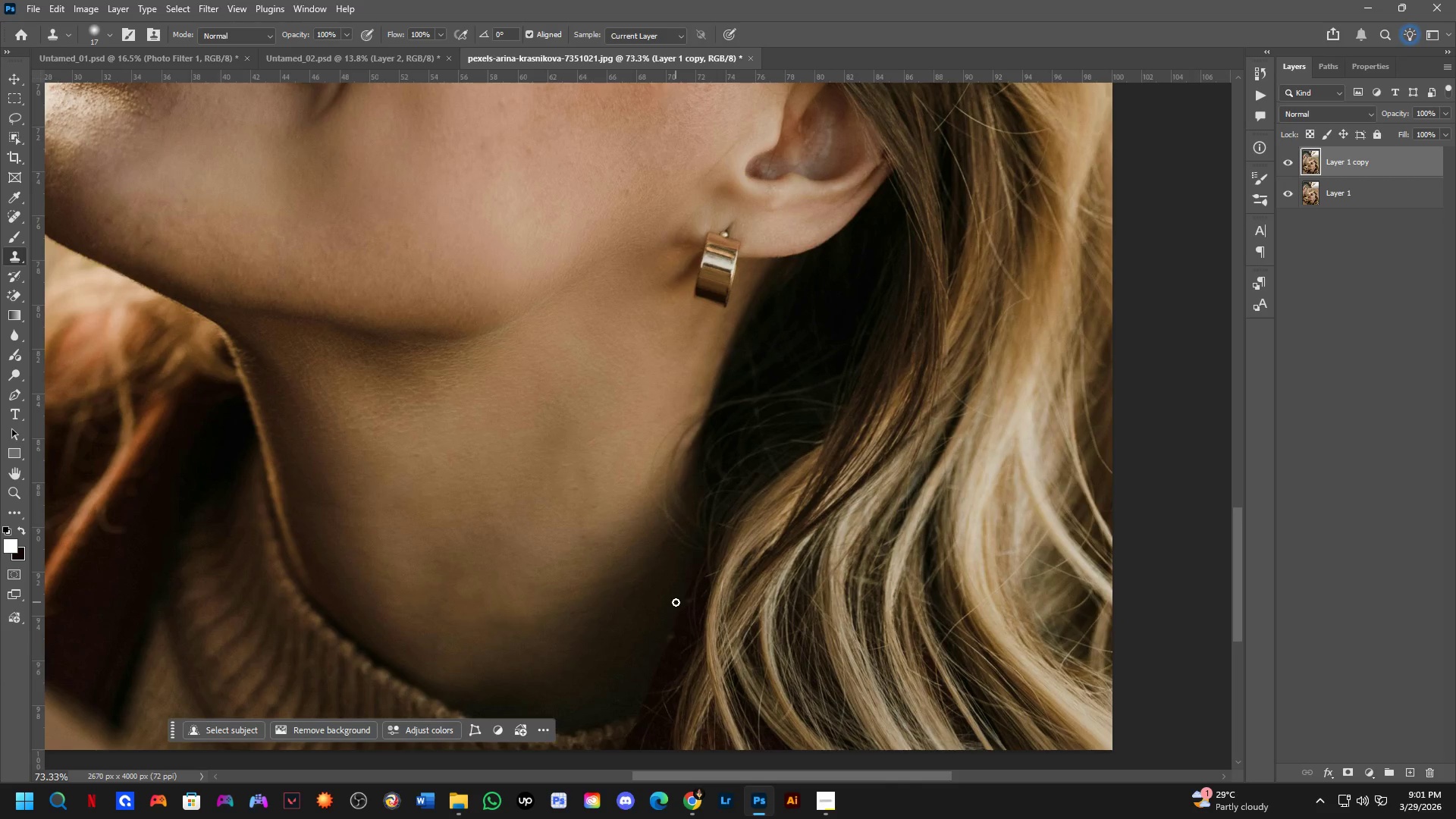 
key(Alt+Tab)